 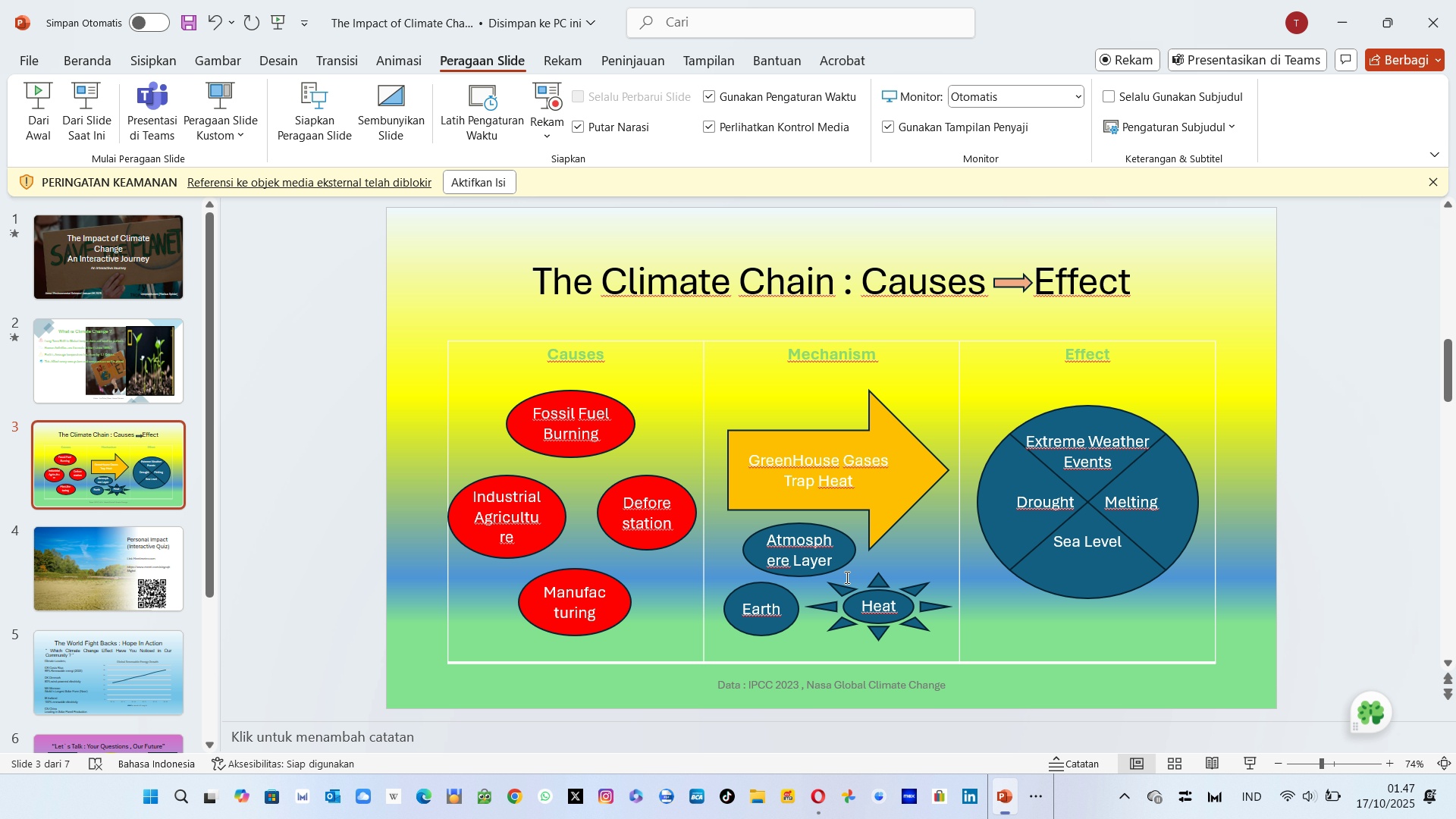 
key(Control+S)
 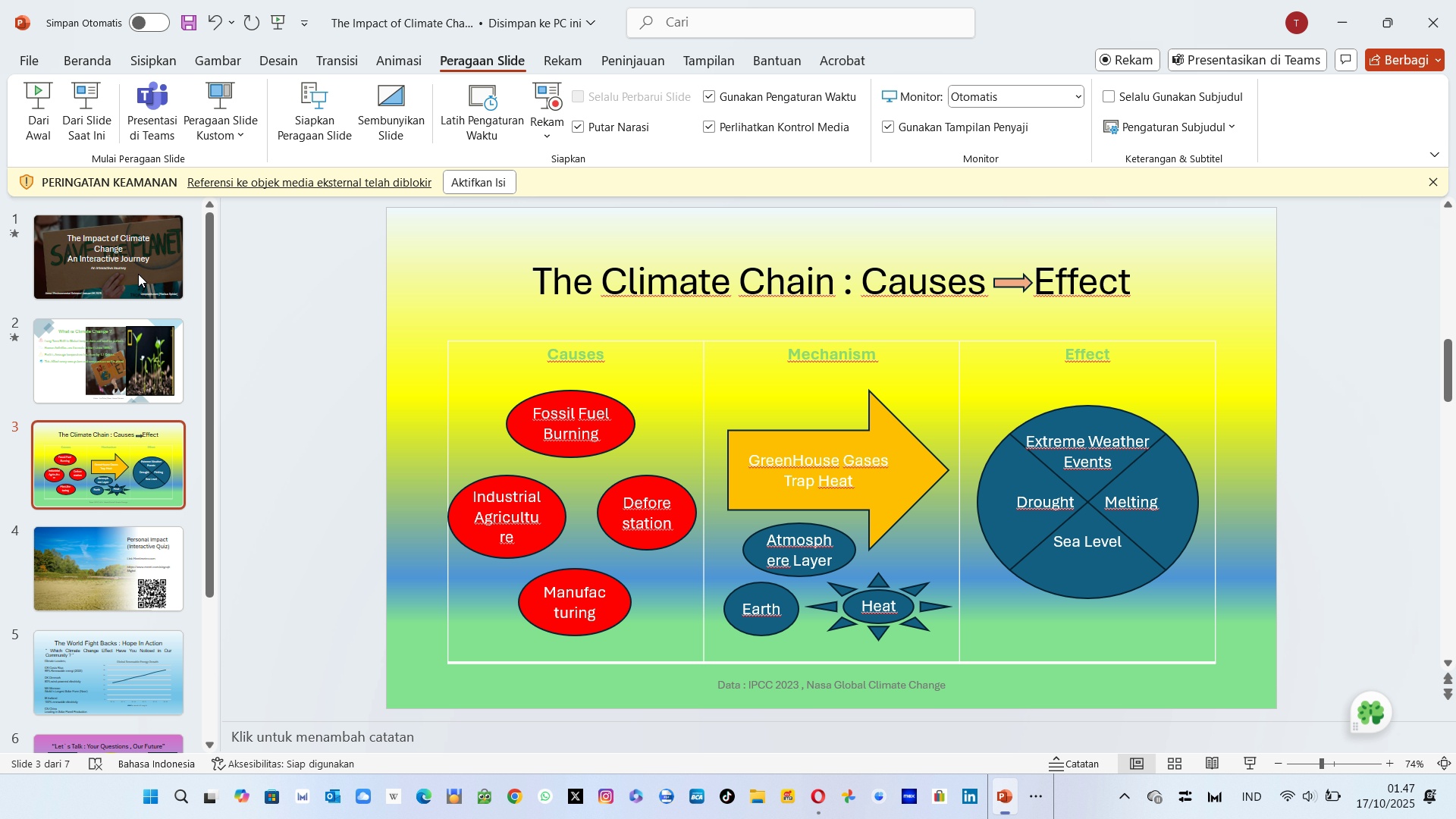 
left_click([125, 246])
 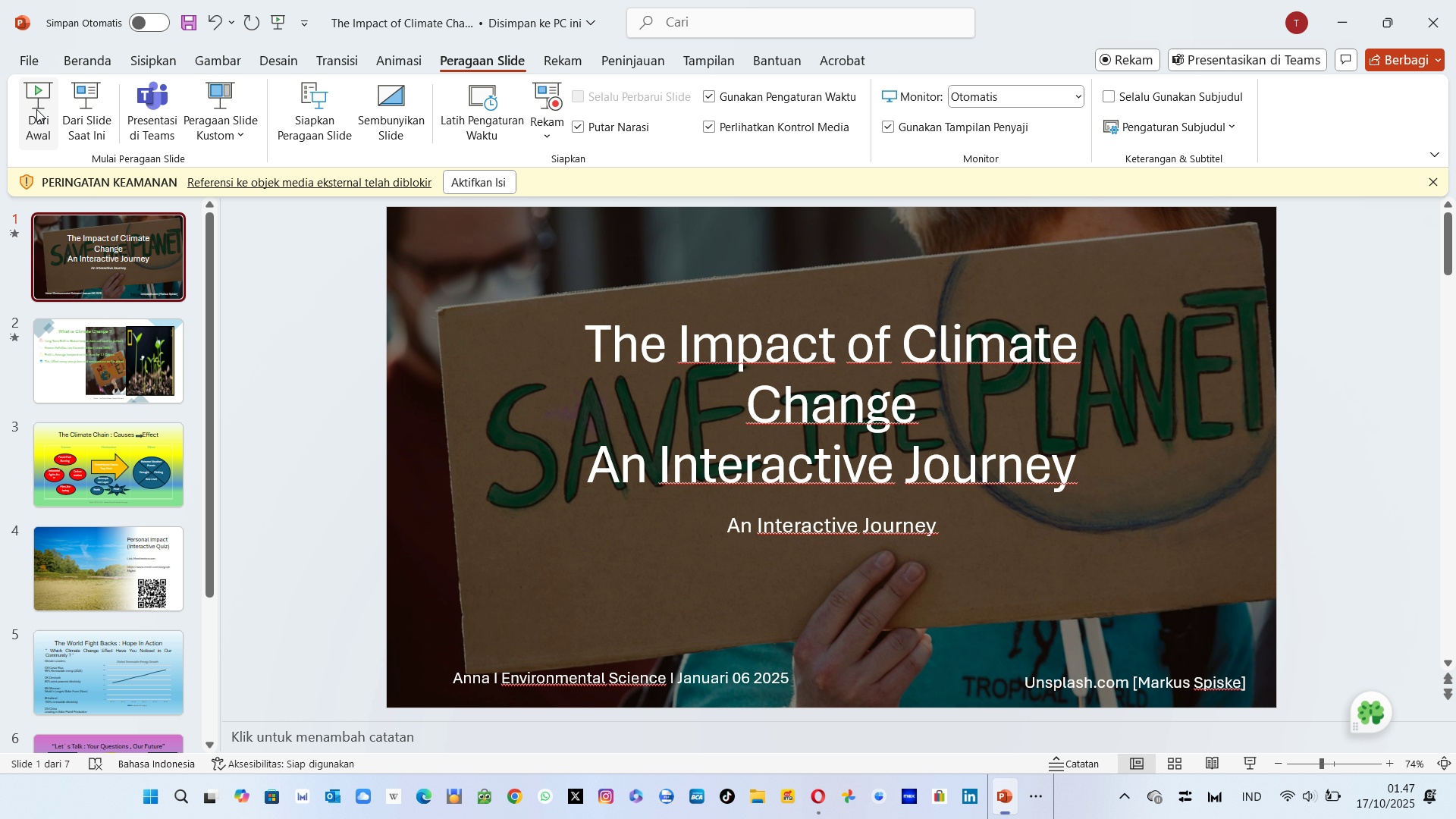 
left_click([36, 109])
 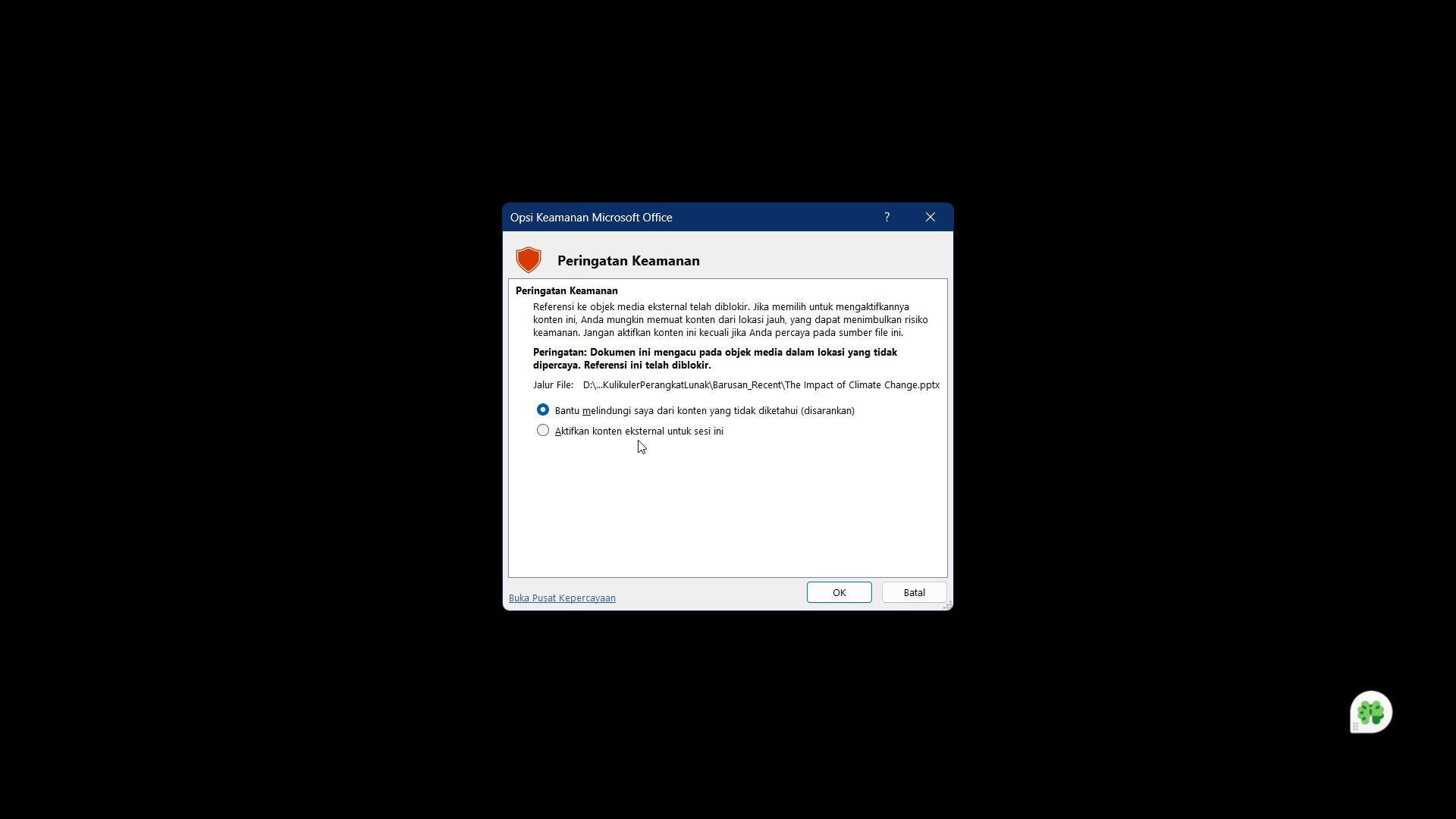 
left_click([637, 437])
 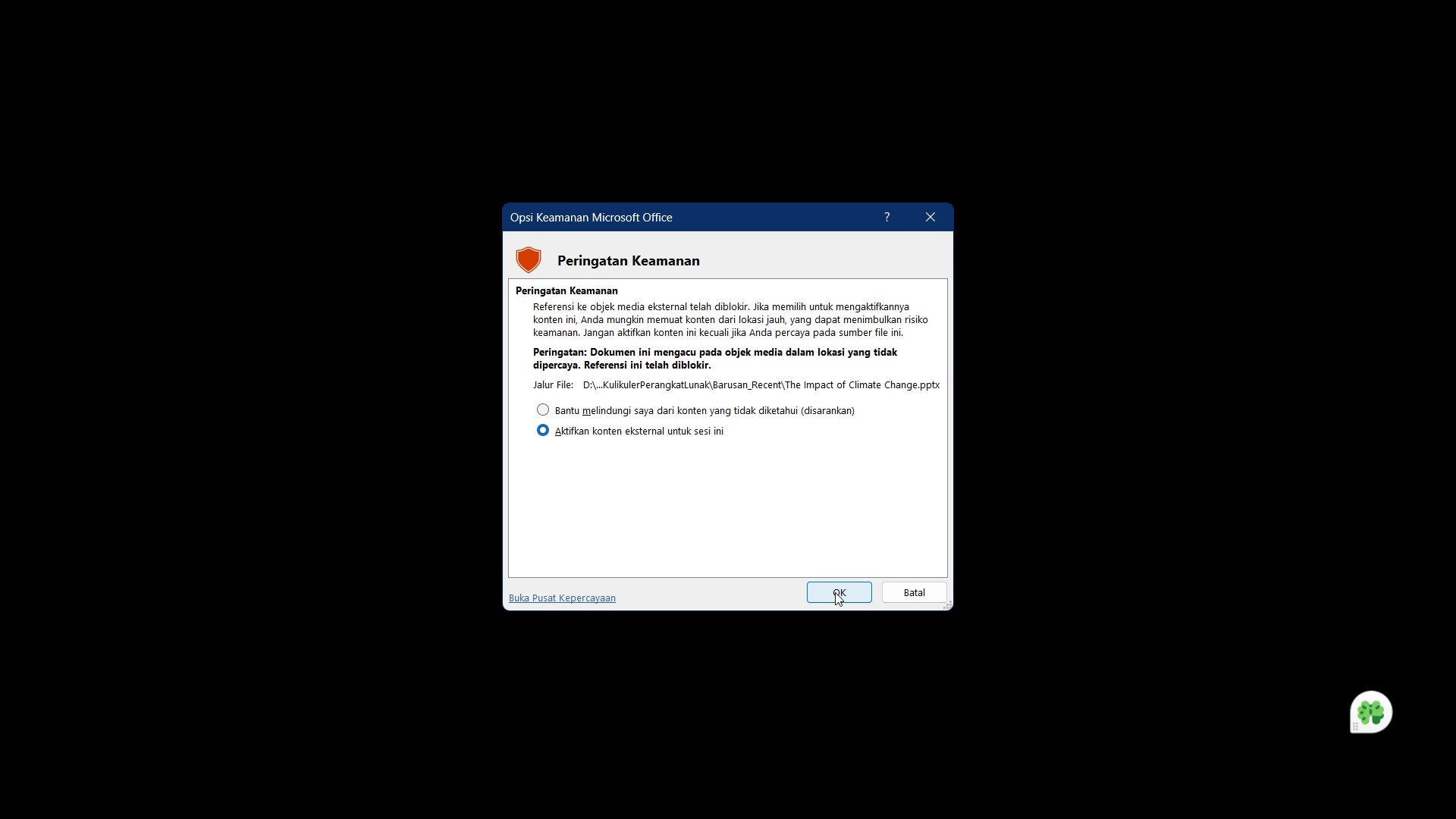 
left_click([836, 594])
 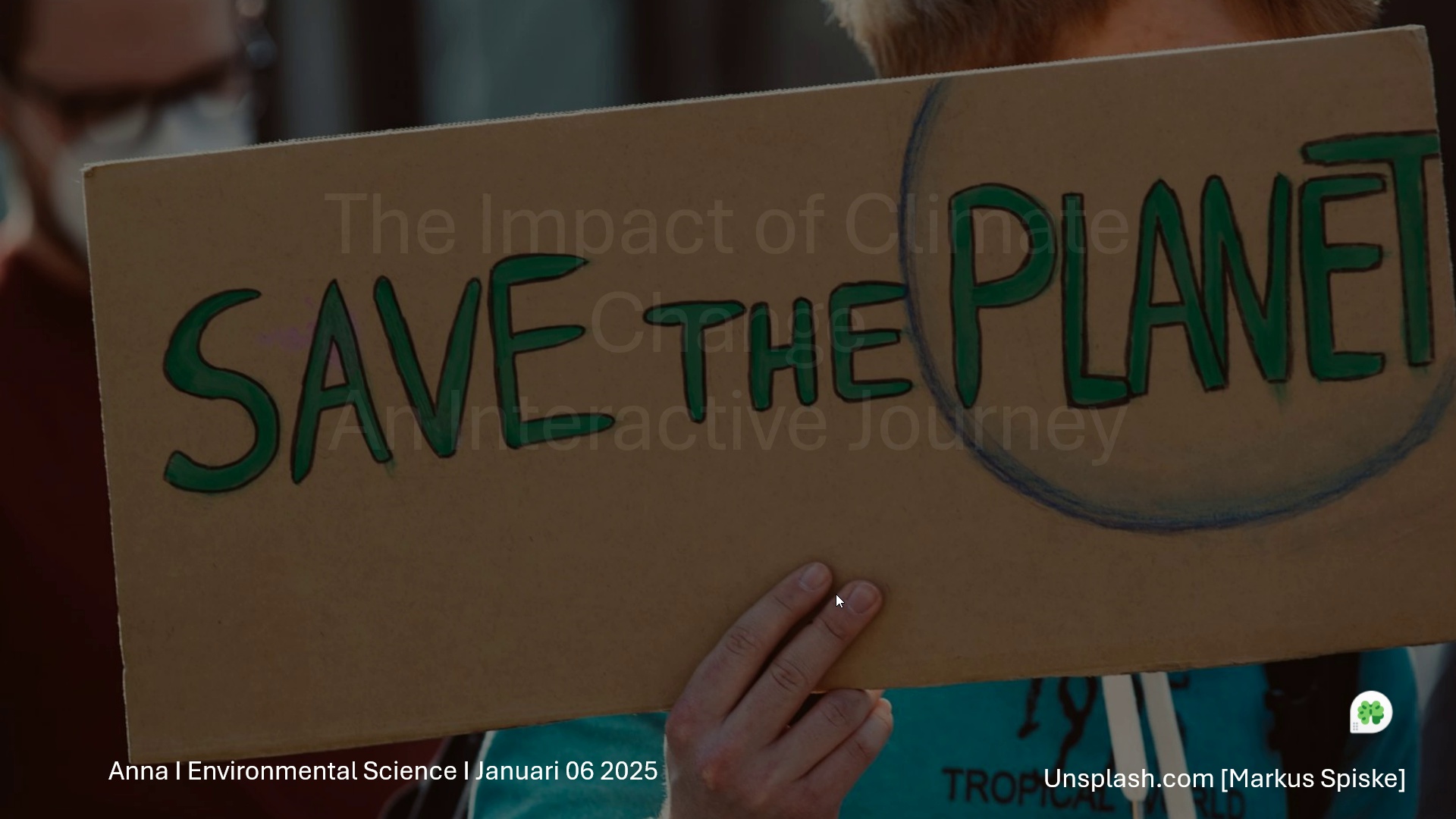 
key(Space)
 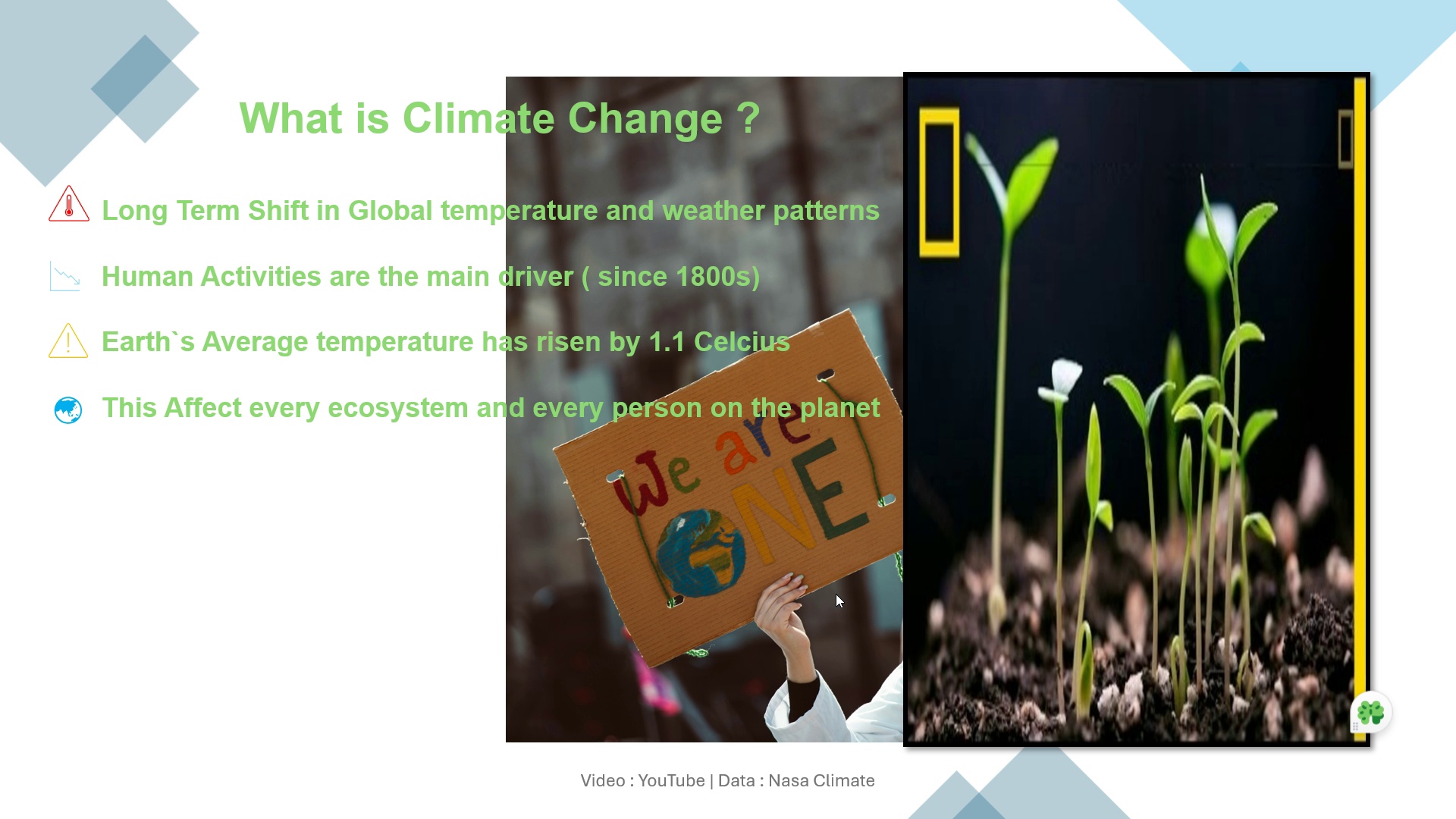 
key(Space)
 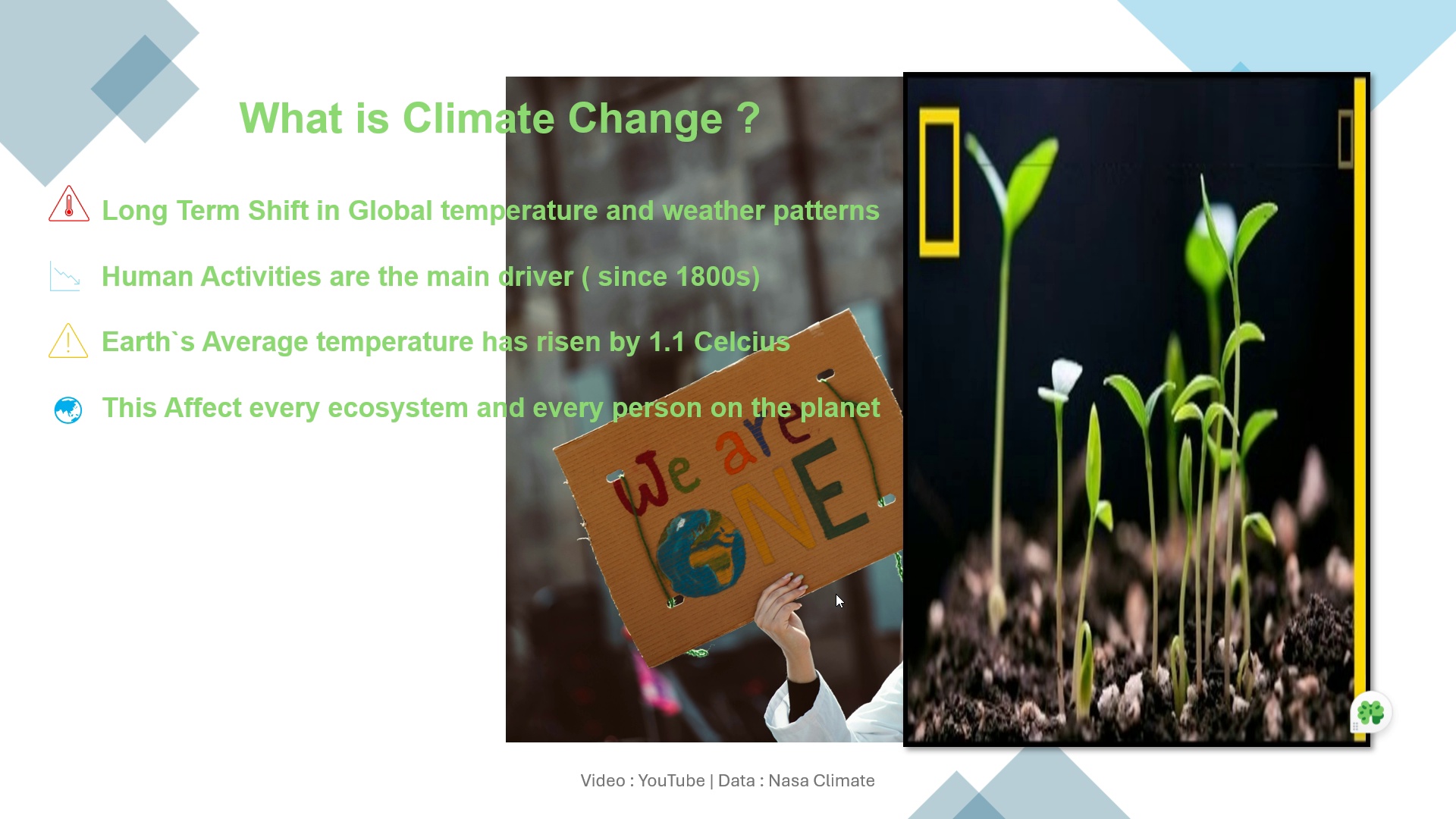 
key(Space)
 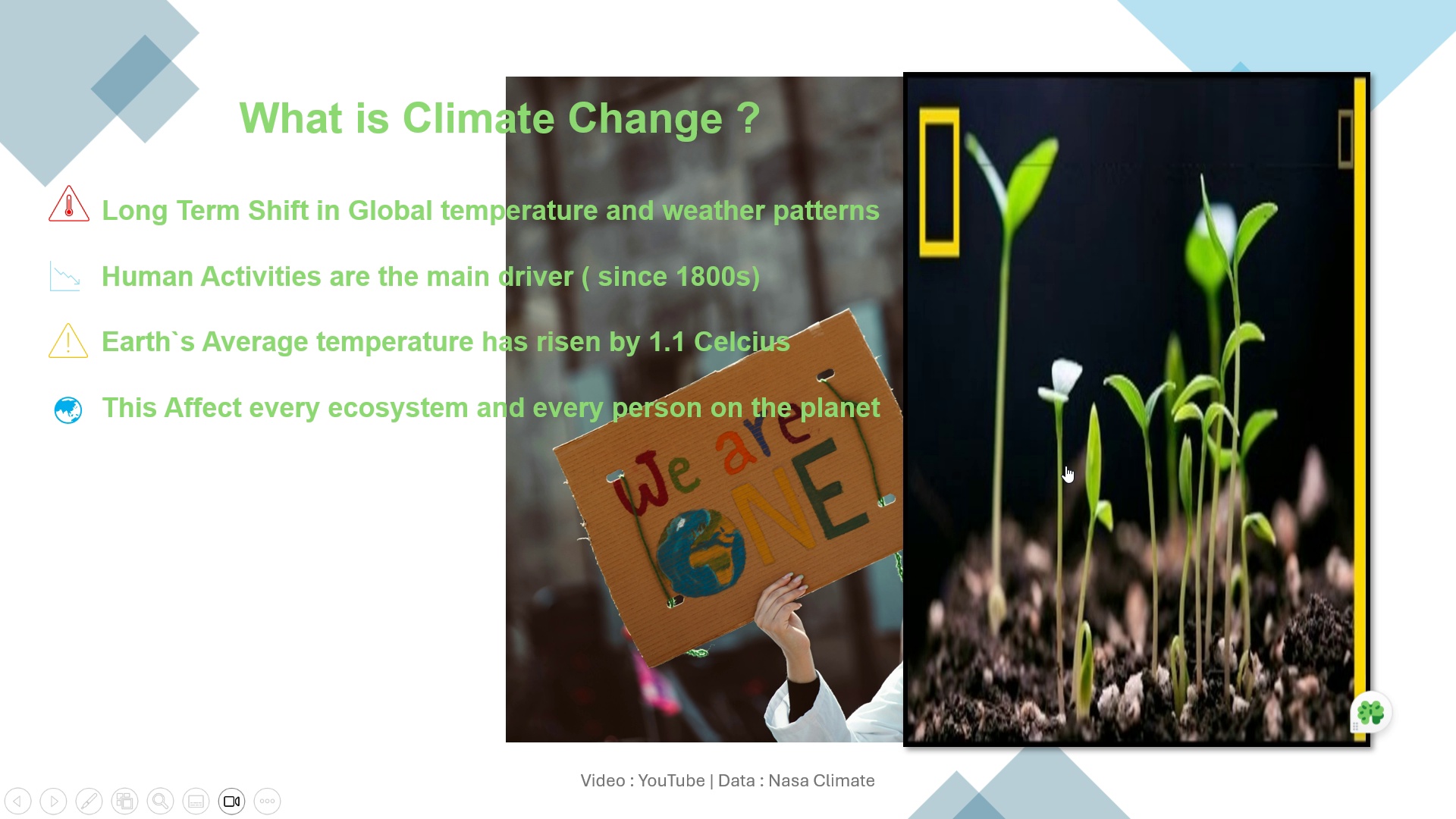 
wait(6.71)
 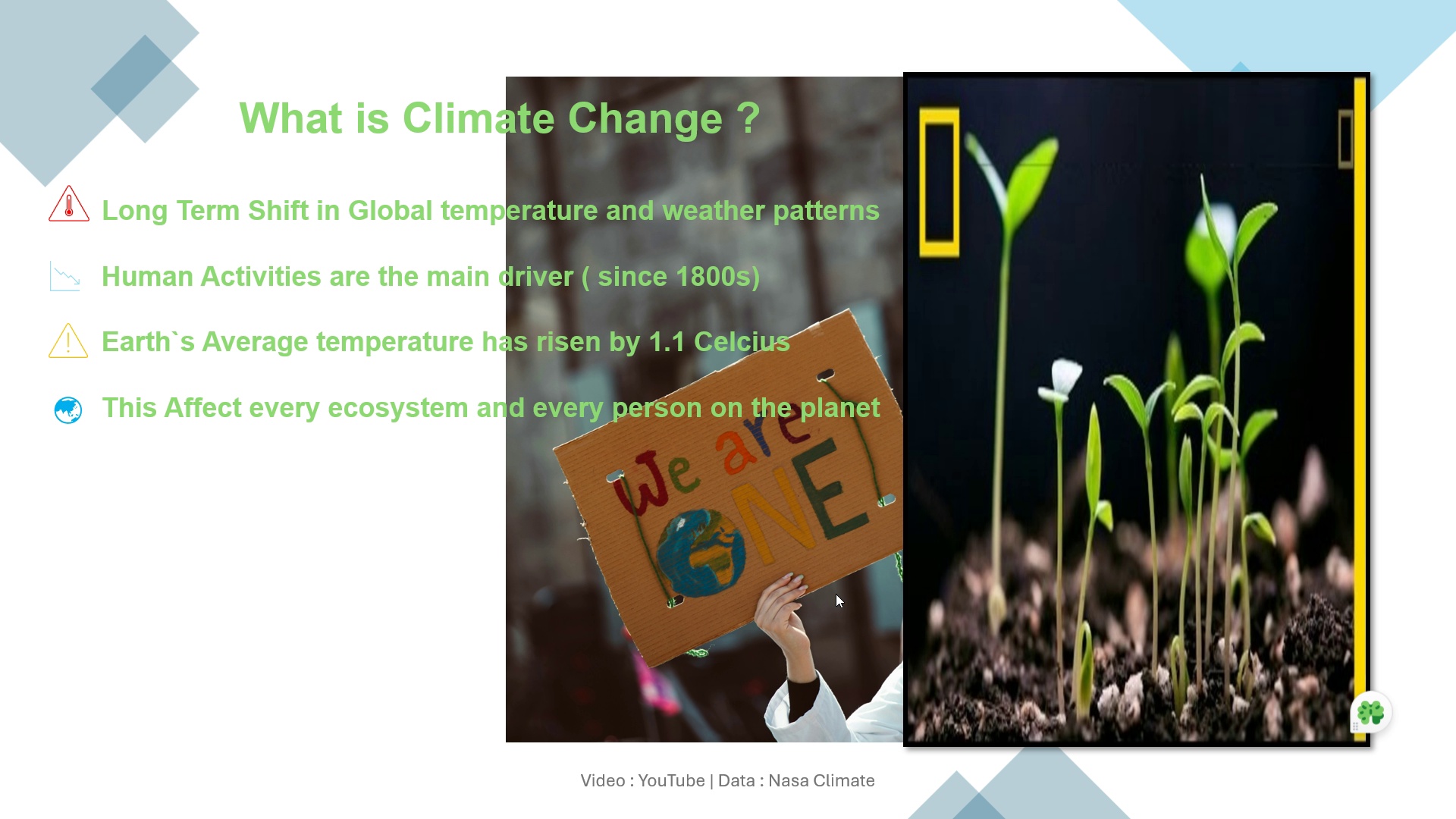 
left_click([445, 560])
 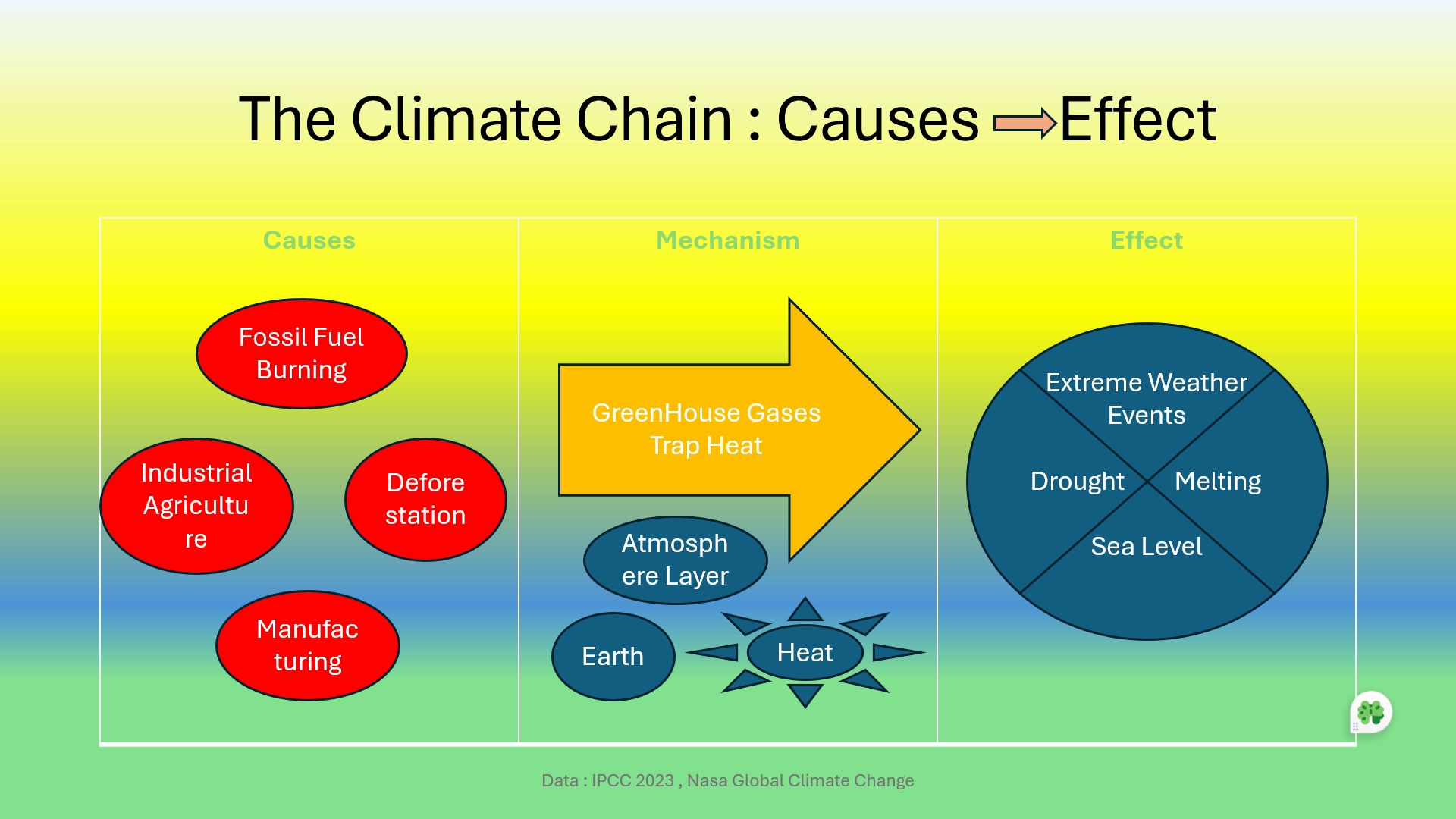 
left_click([445, 560])
 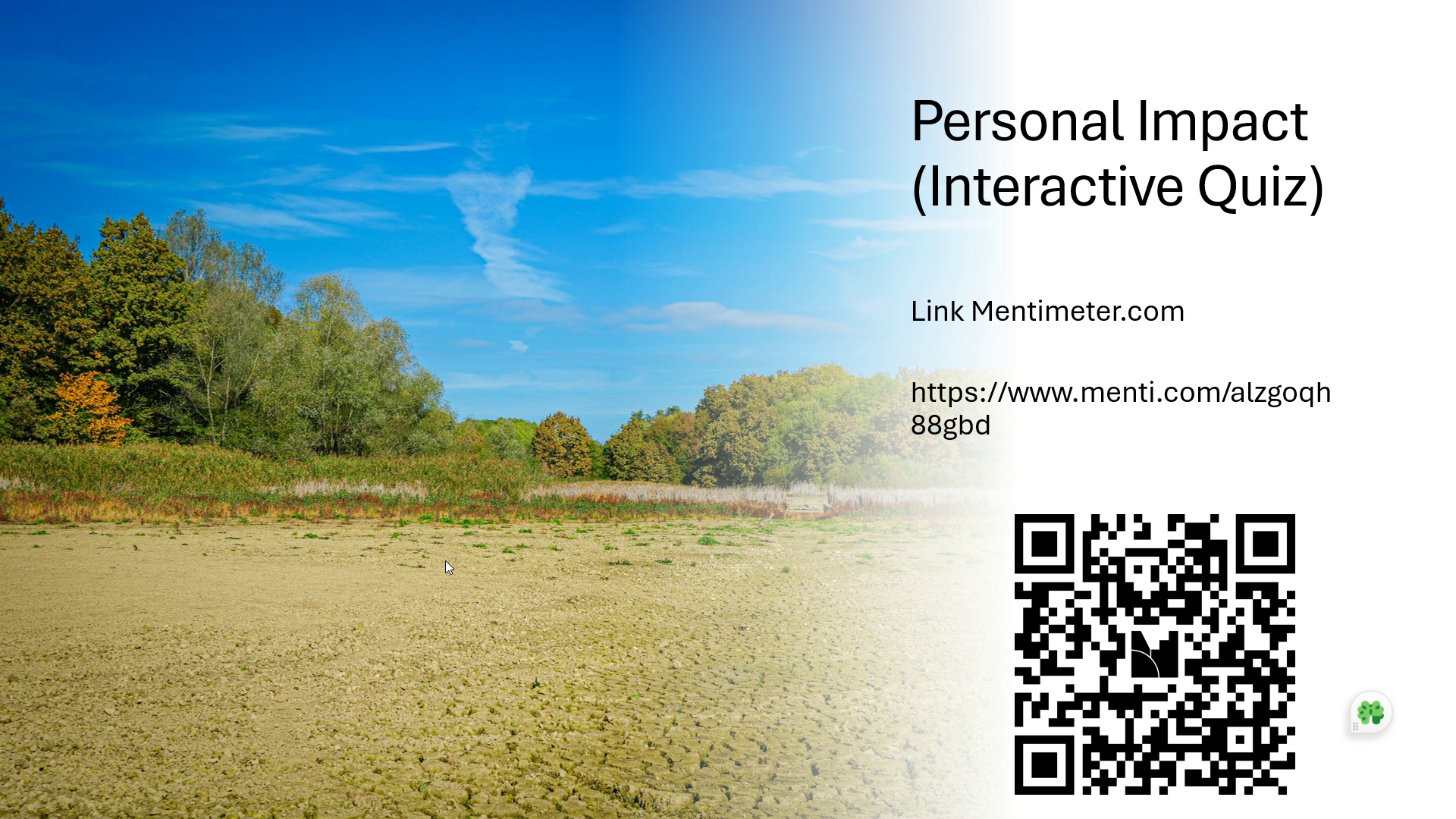 
left_click([445, 560])
 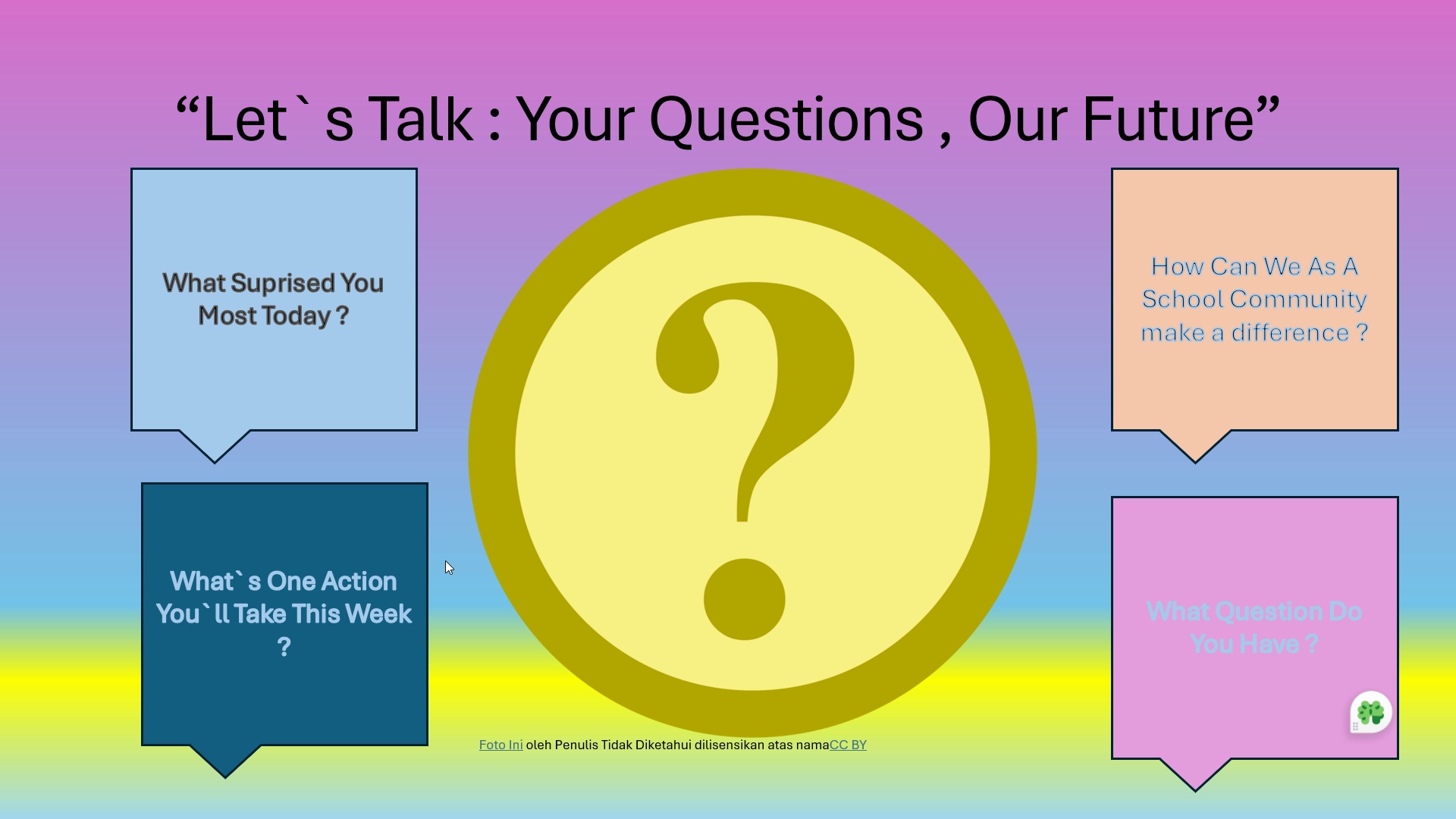 
left_click([445, 560])
 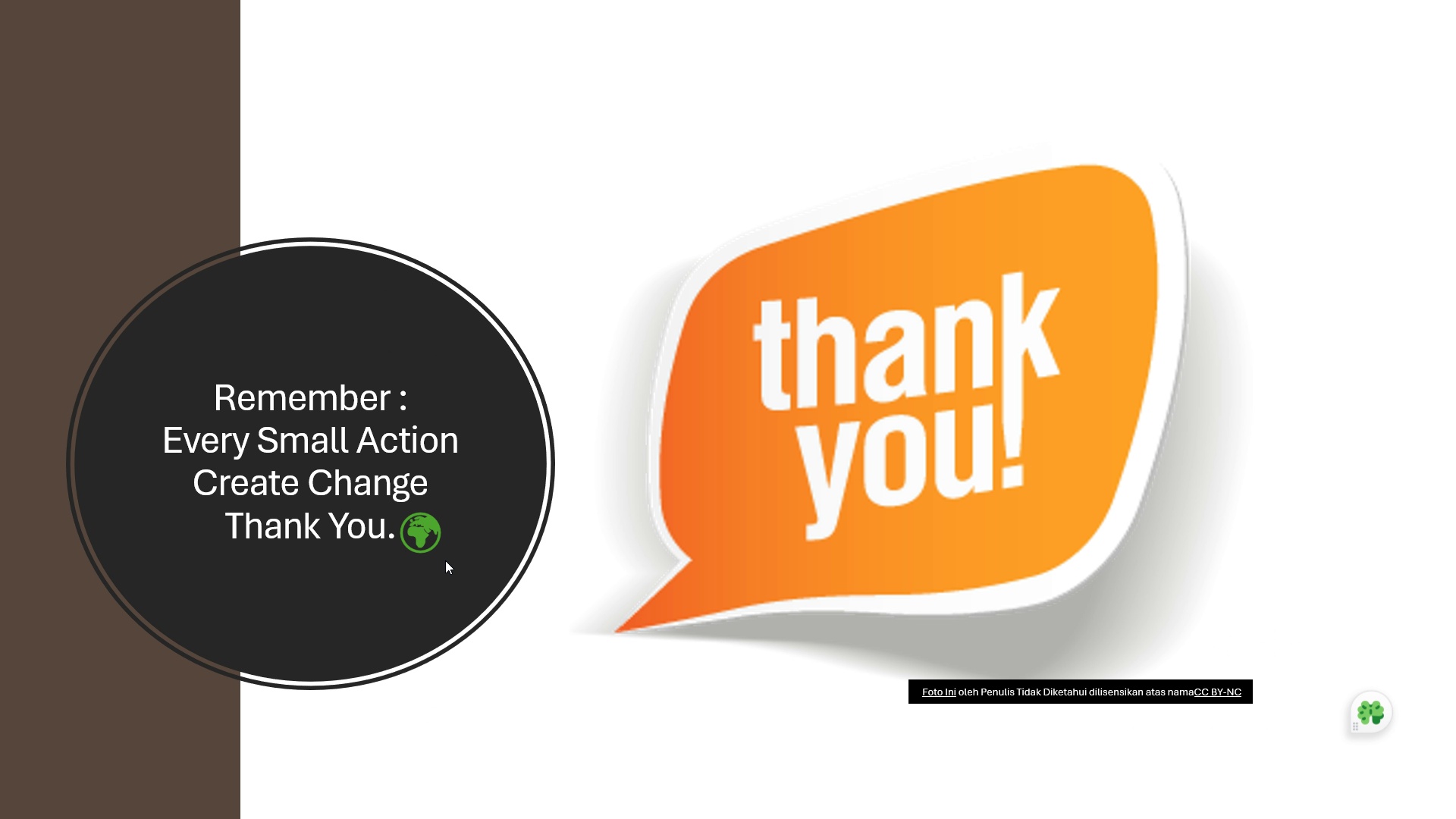 
left_click([445, 560])
 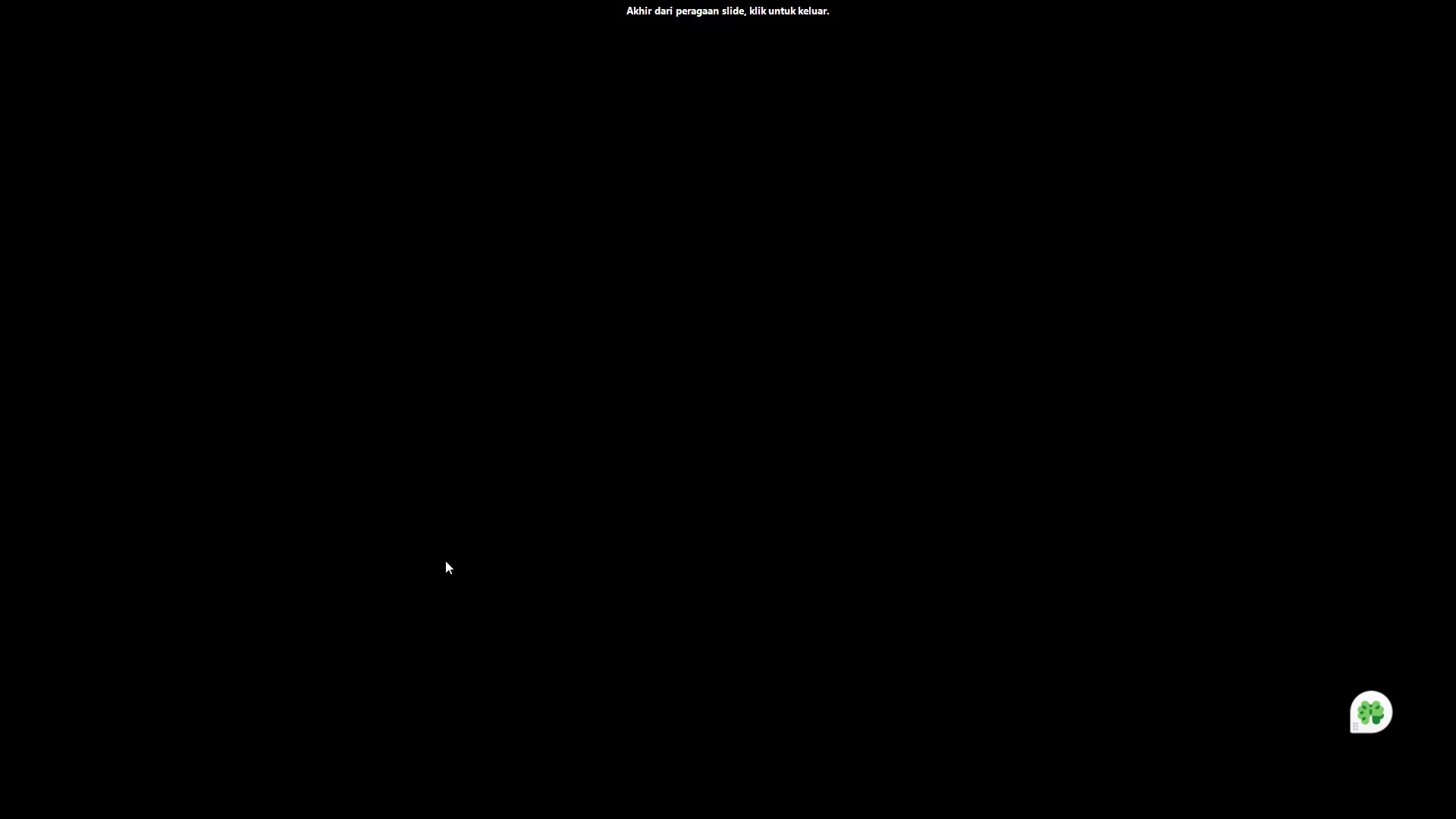 
left_click([445, 560])
 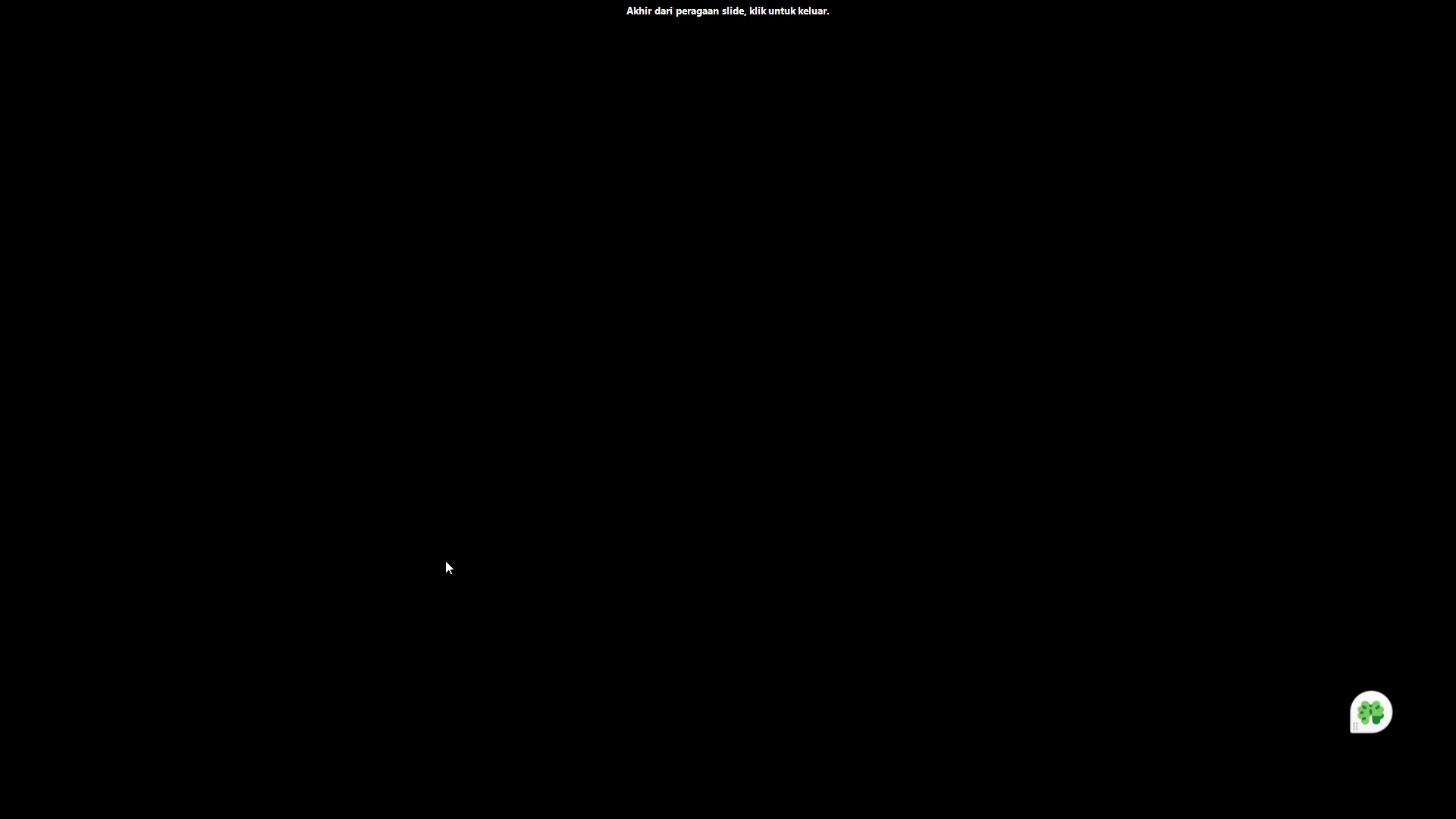 
left_click([445, 560])
 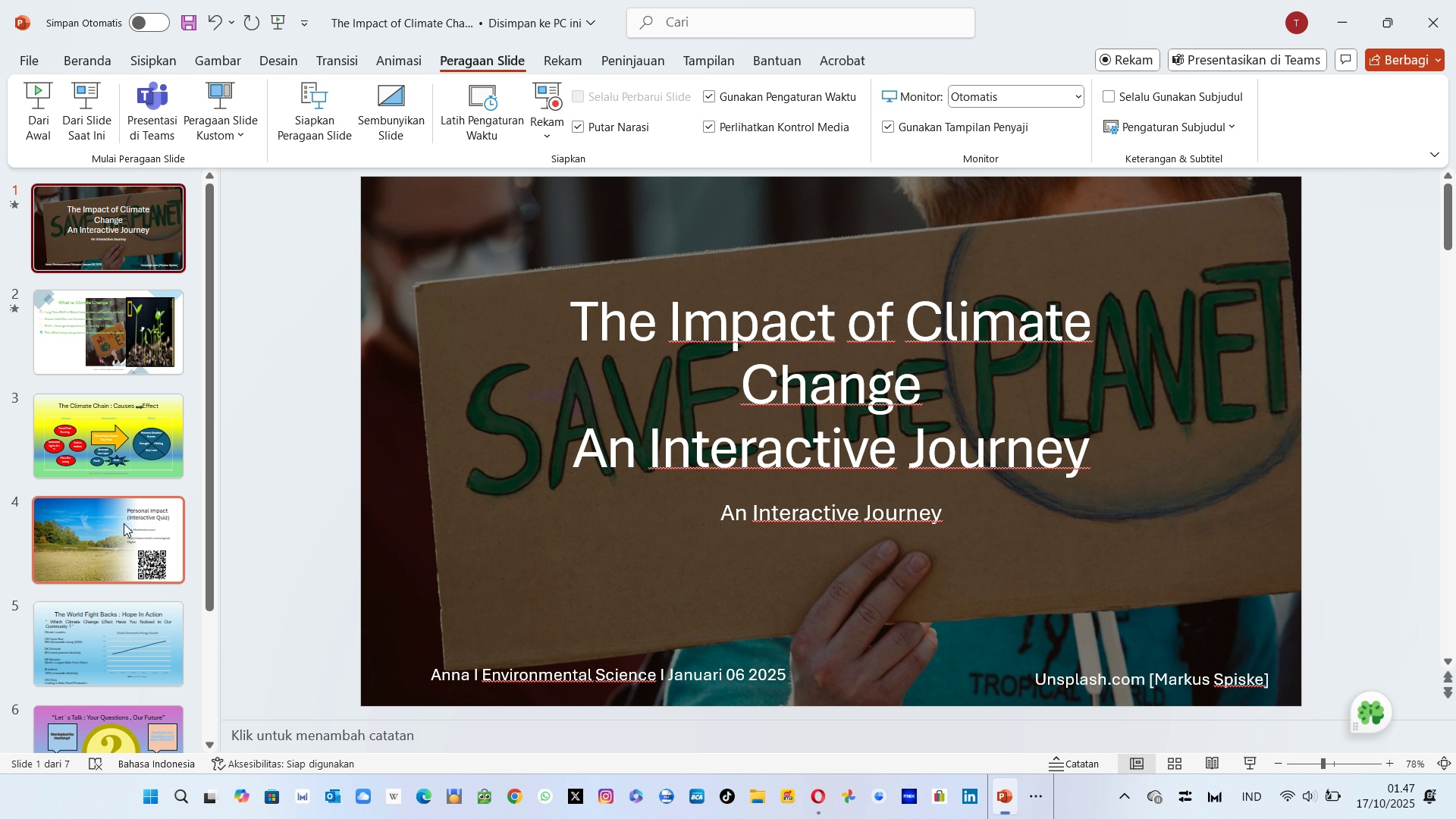 
left_click([116, 532])
 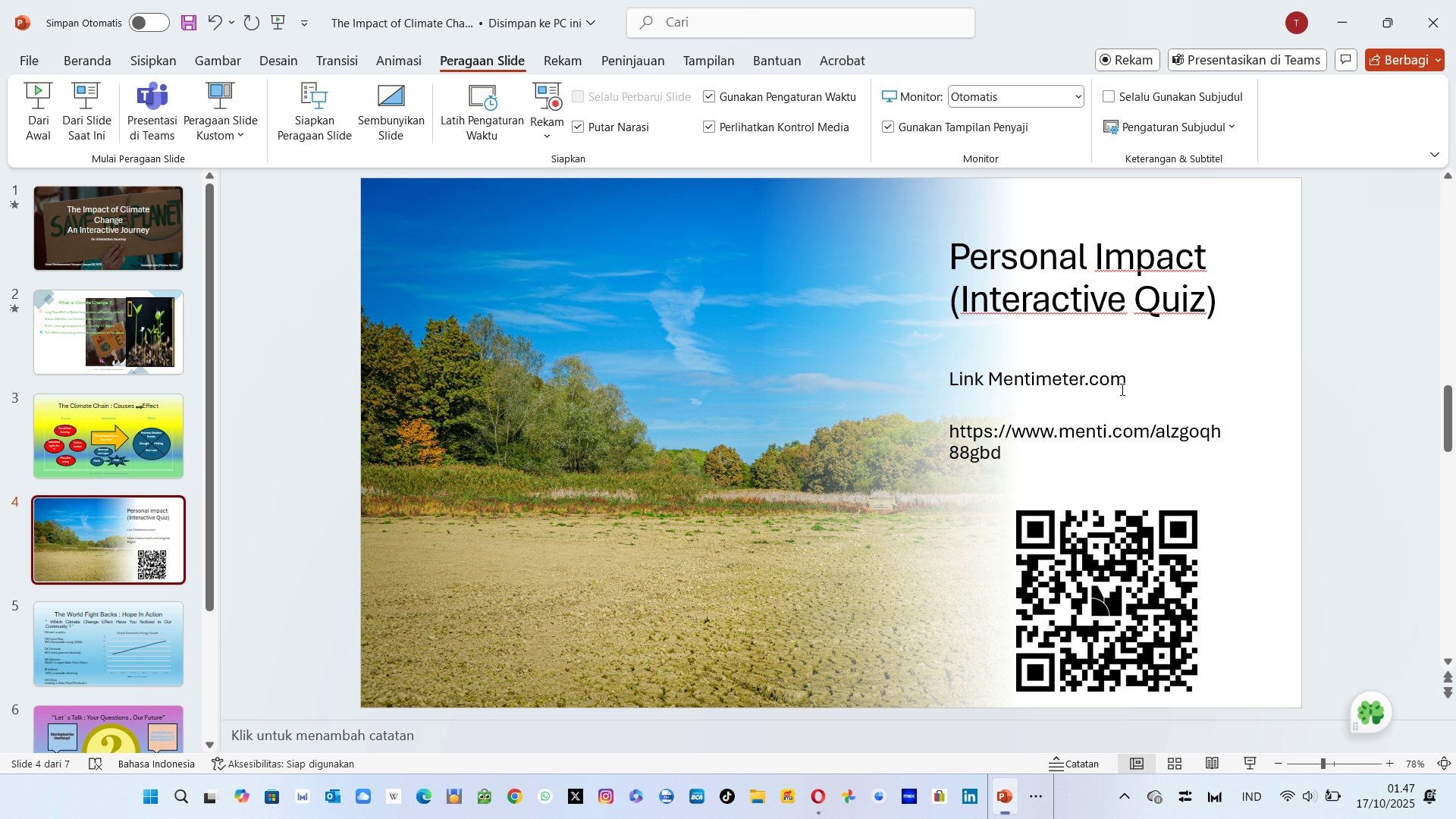 
left_click([1125, 381])
 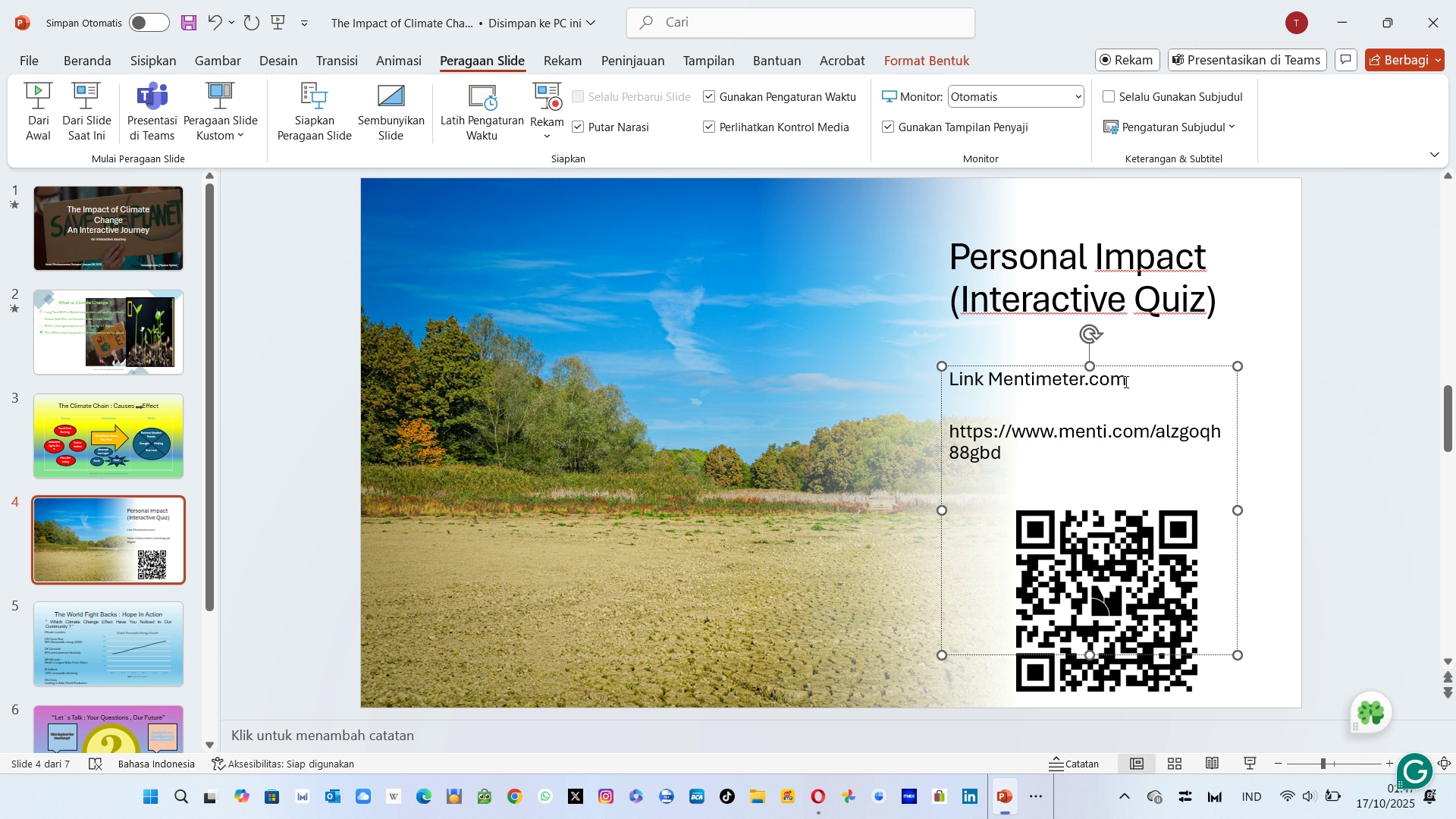 
key(Backspace)
 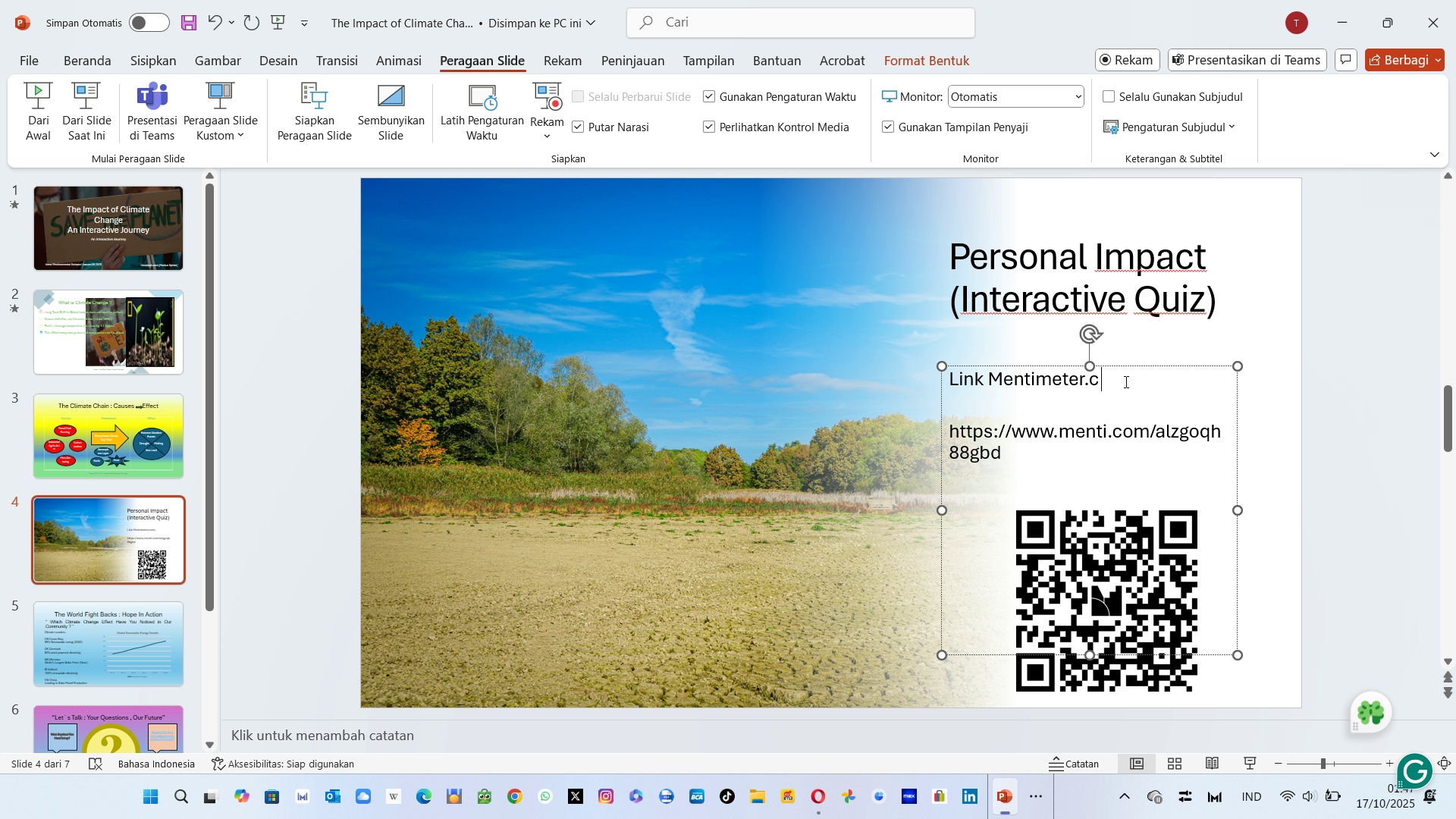 
key(Backspace)
 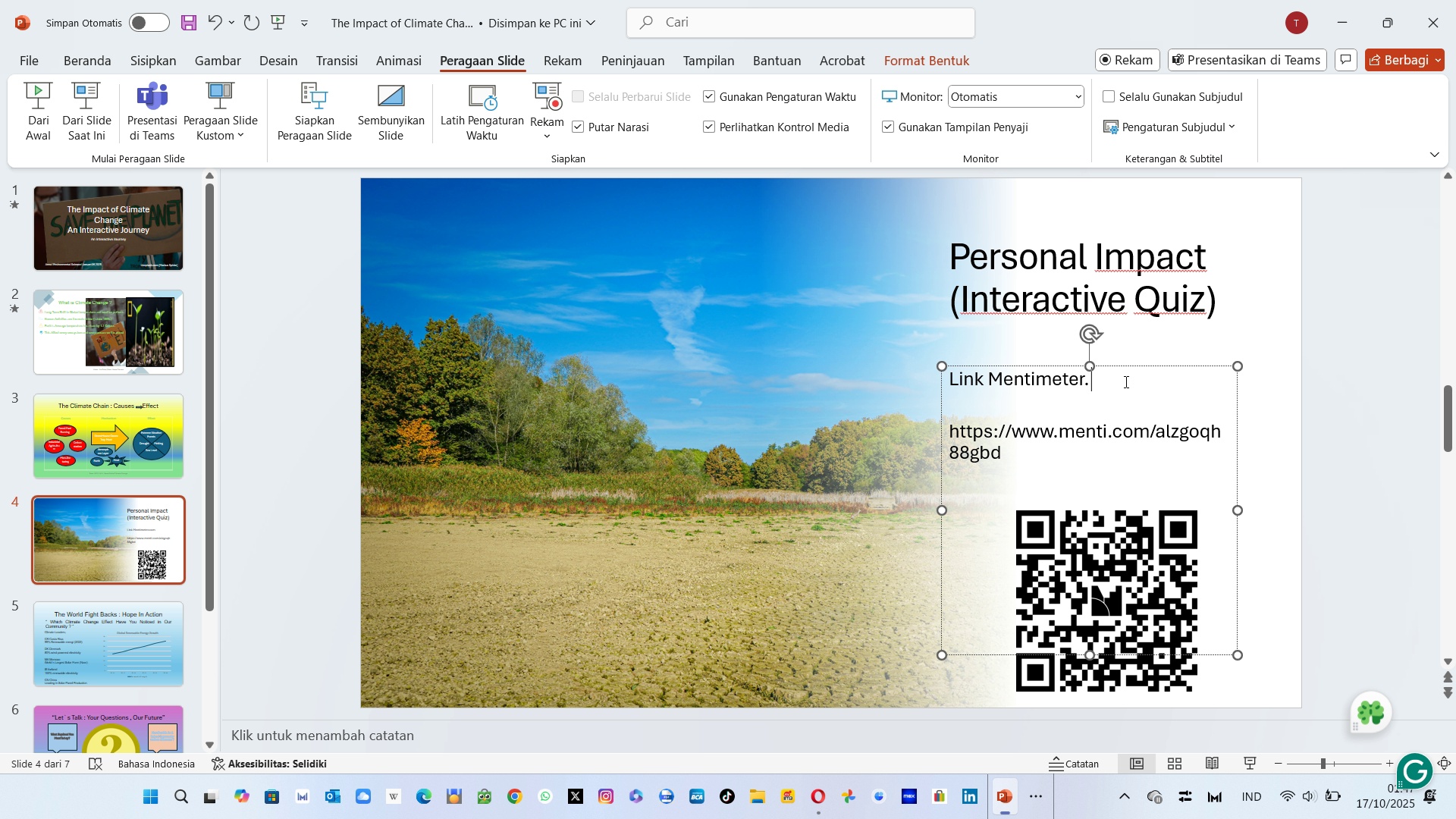 
key(Backspace)
 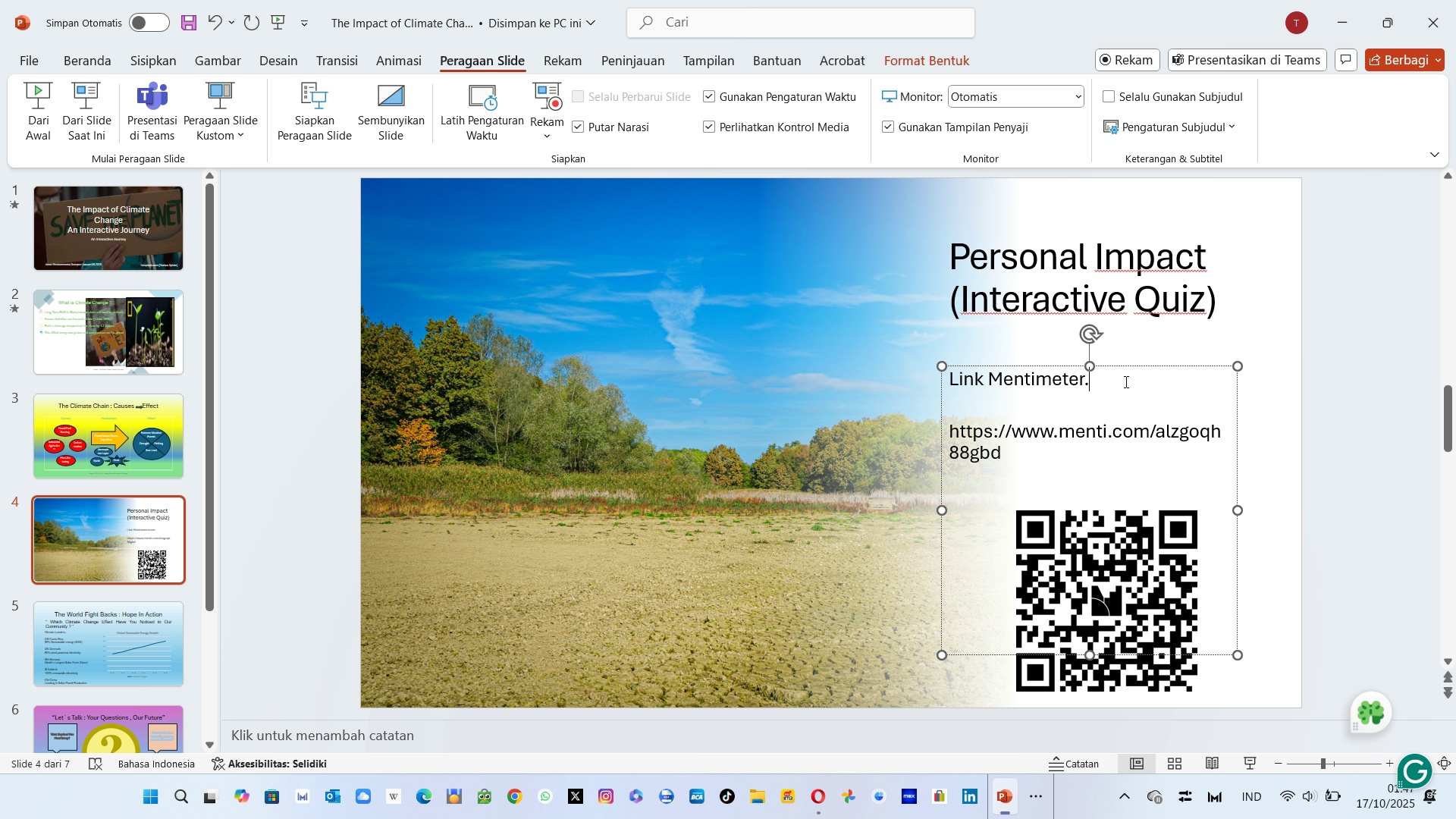 
key(Backspace)
 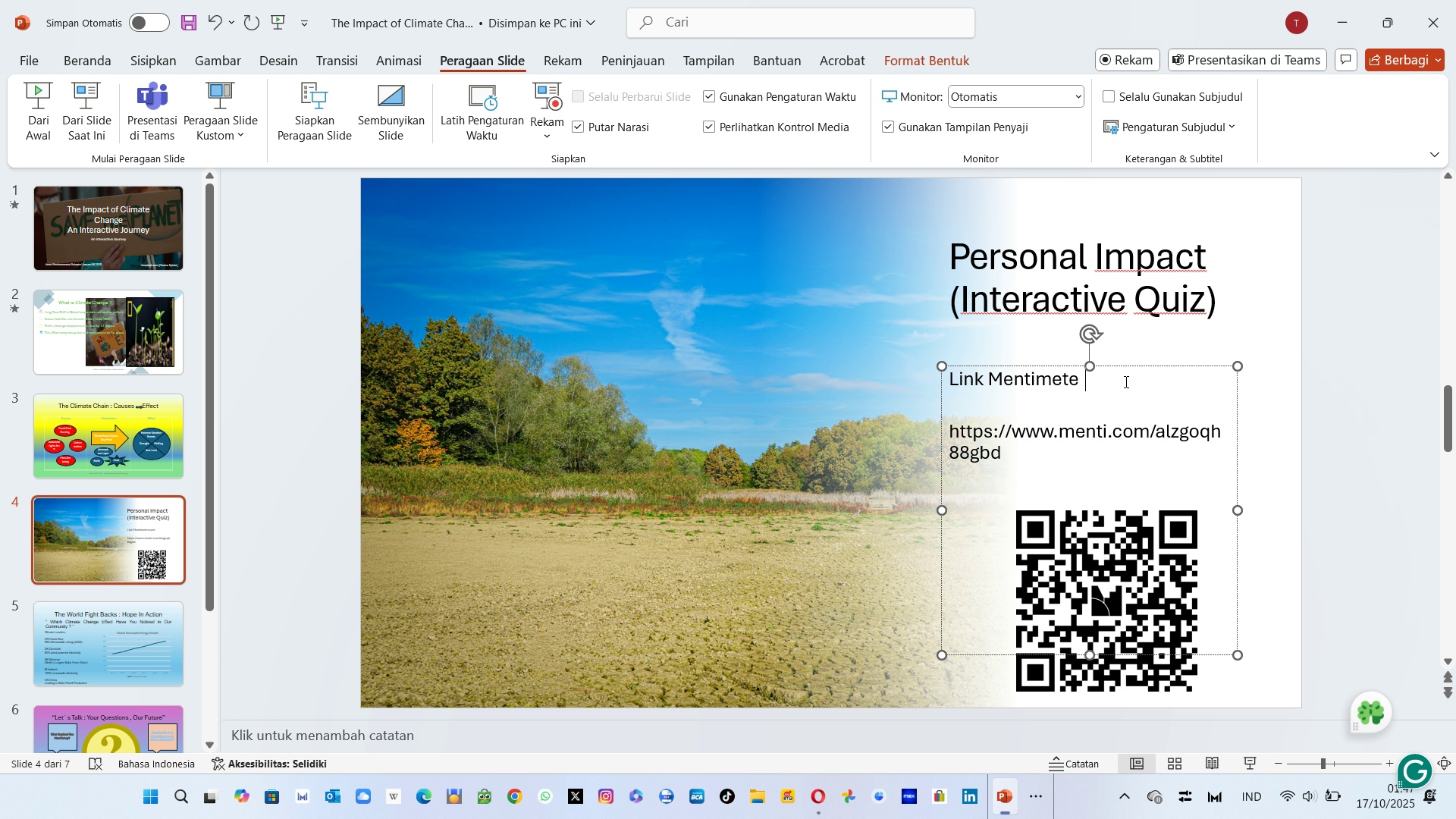 
key(Backspace)
 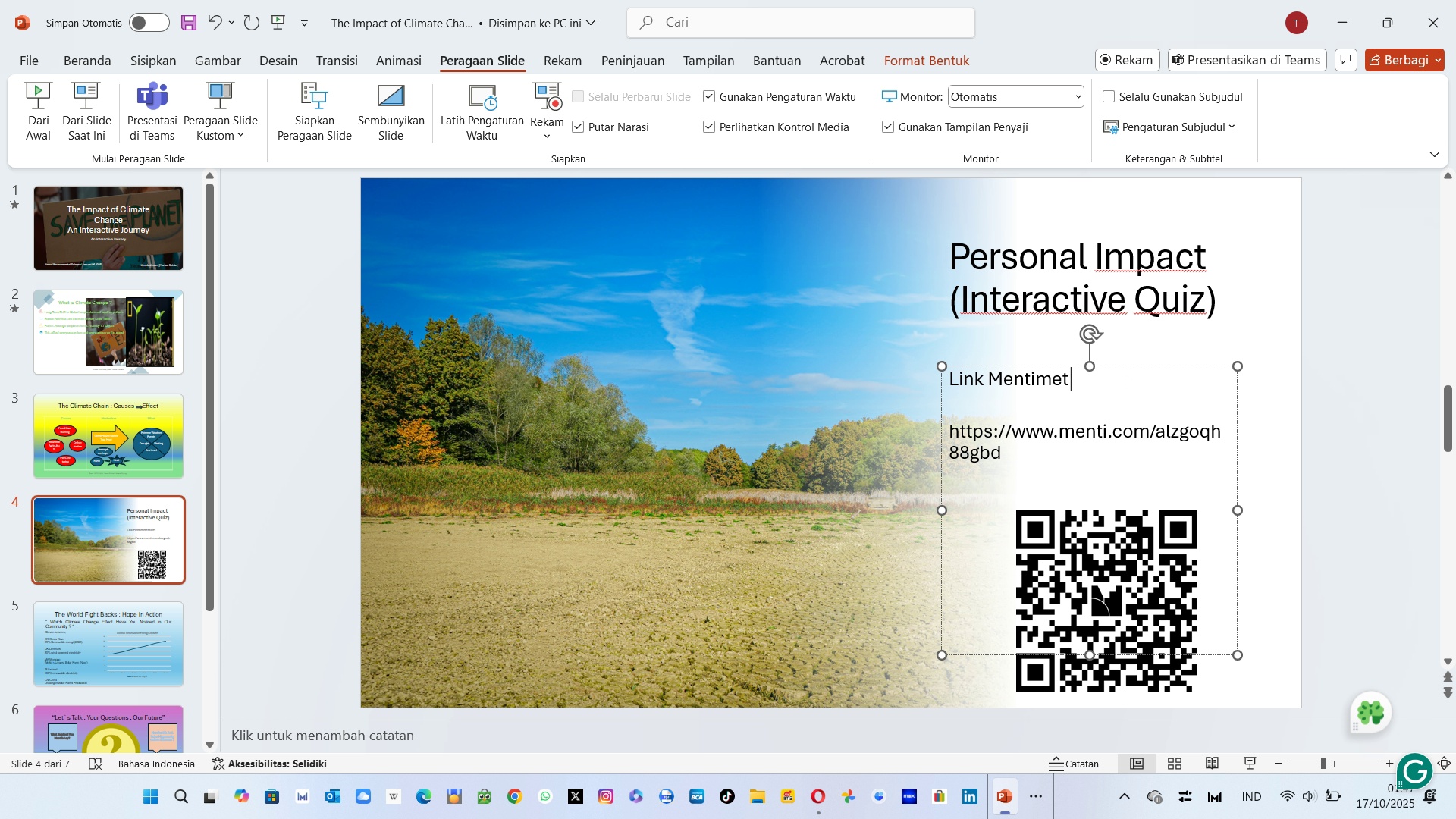 
key(Backspace)
 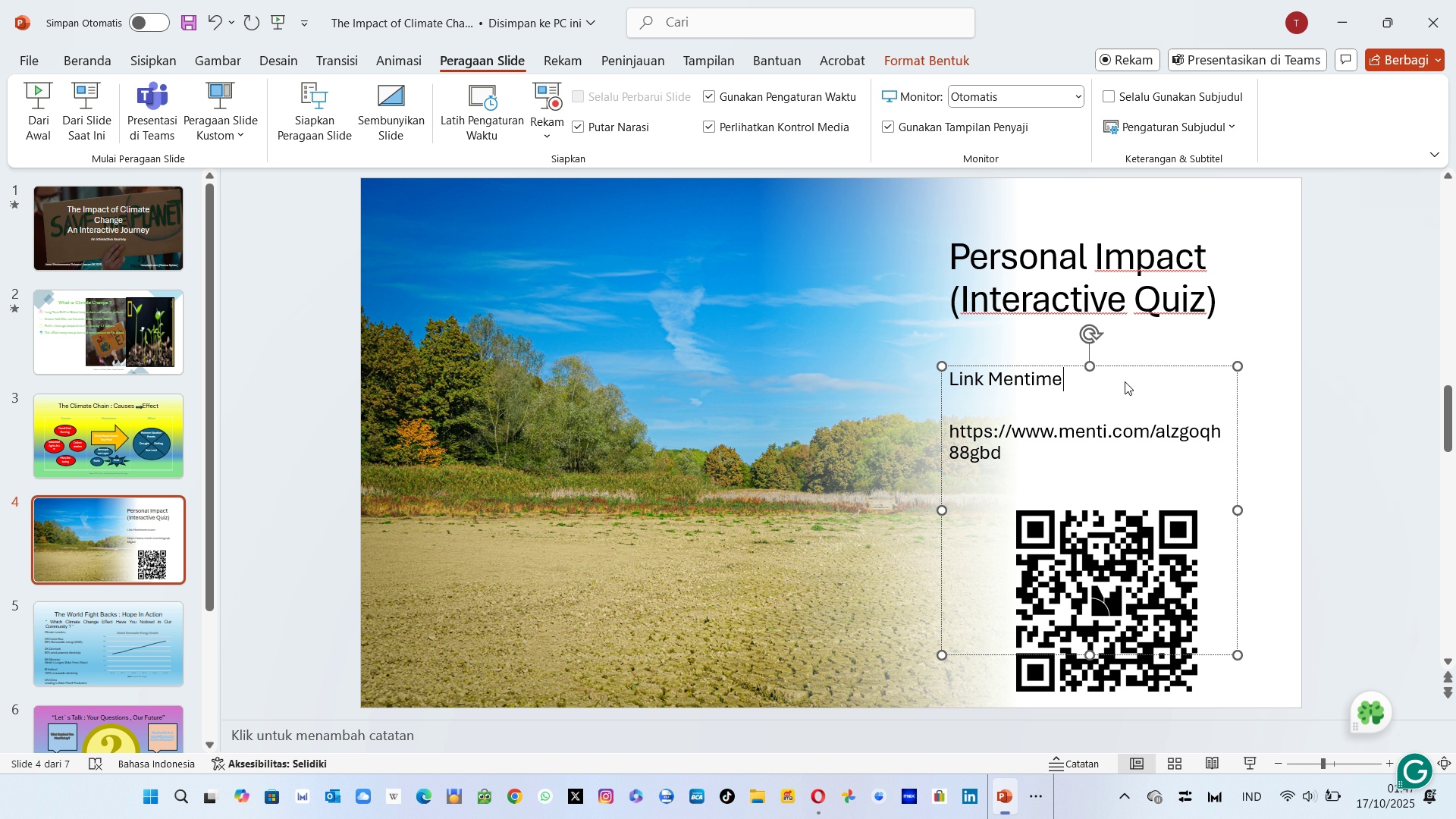 
key(Backspace)
 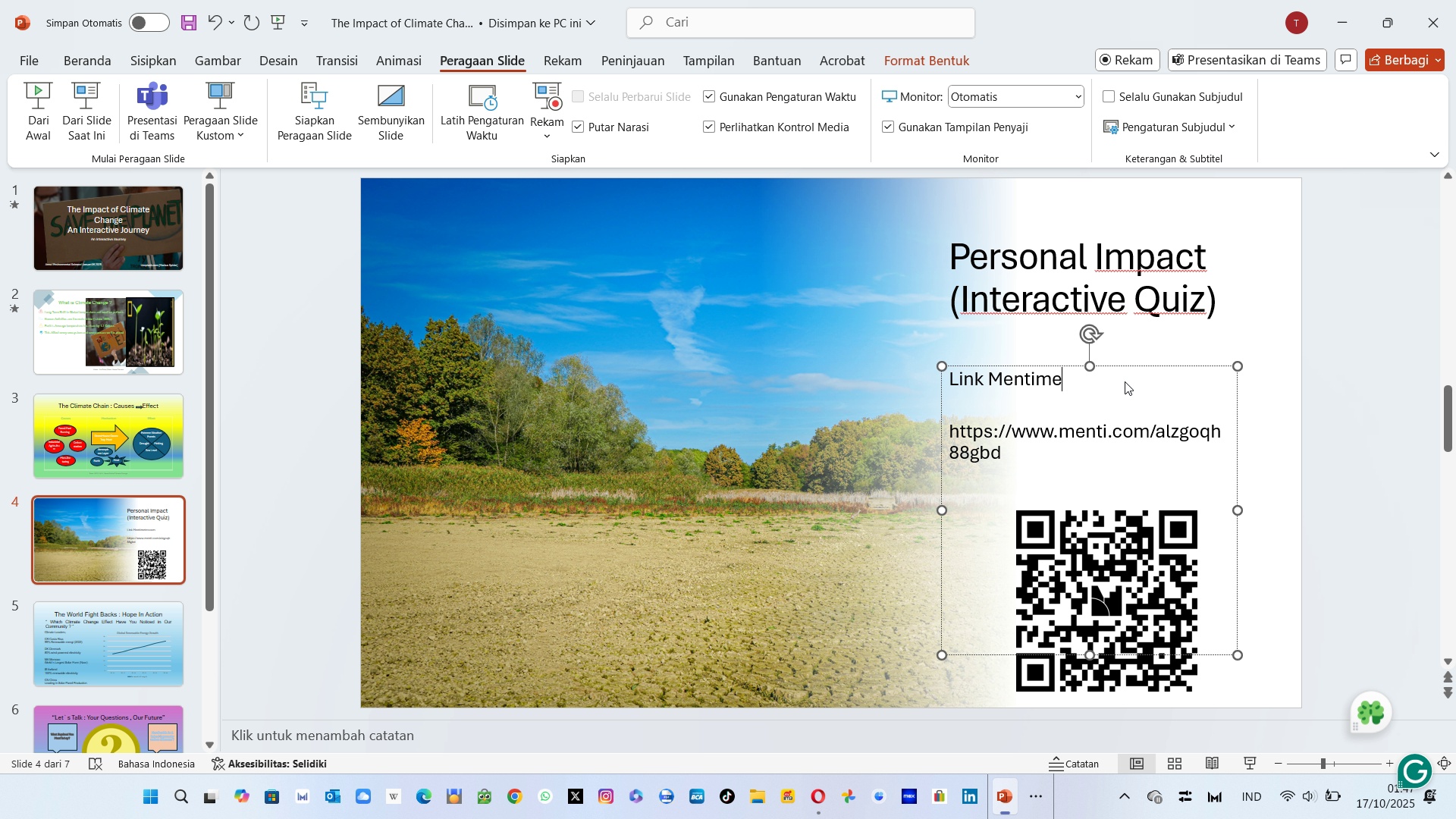 
key(Backspace)
 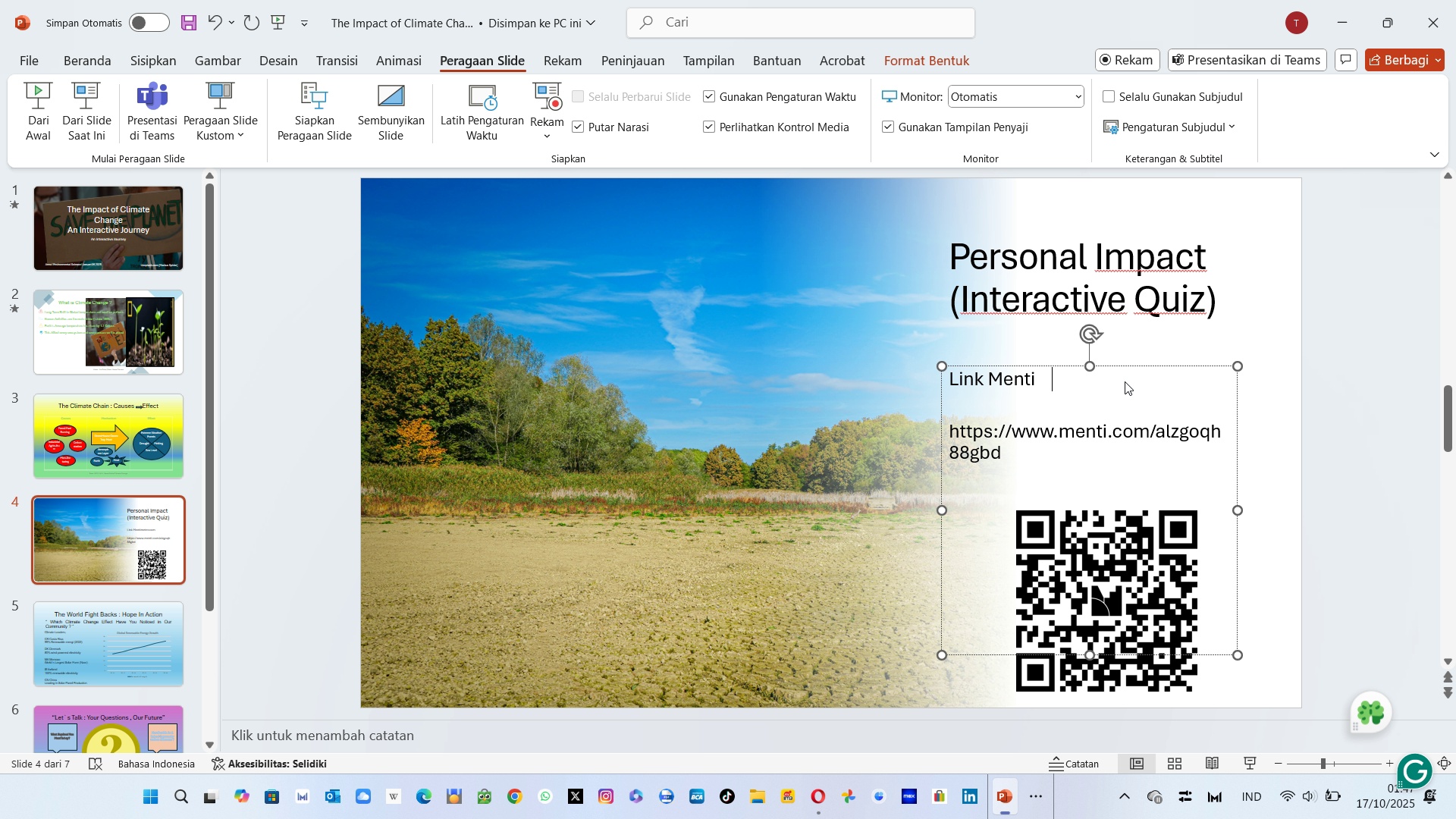 
key(Backspace)
 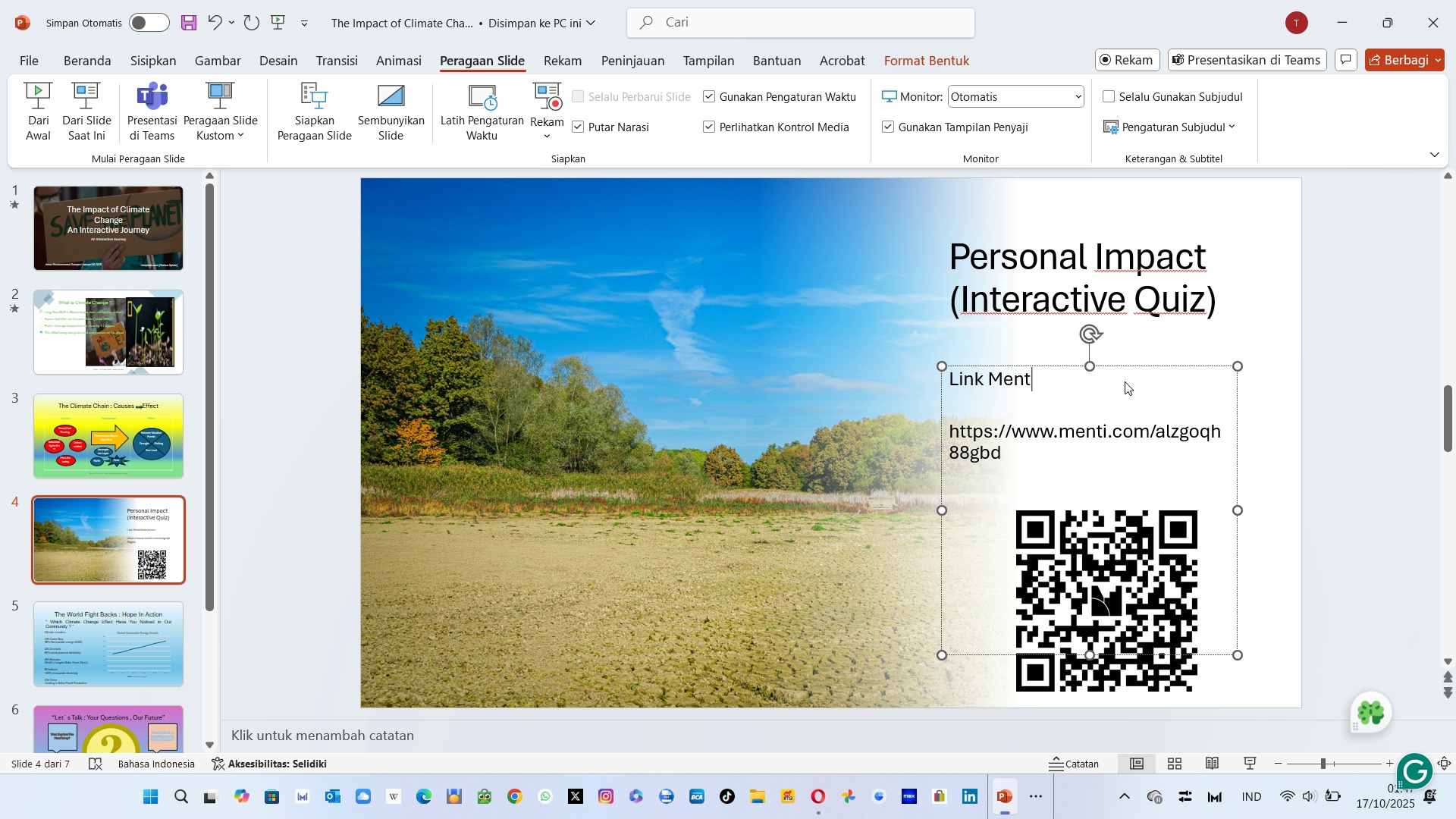 
key(Backspace)
 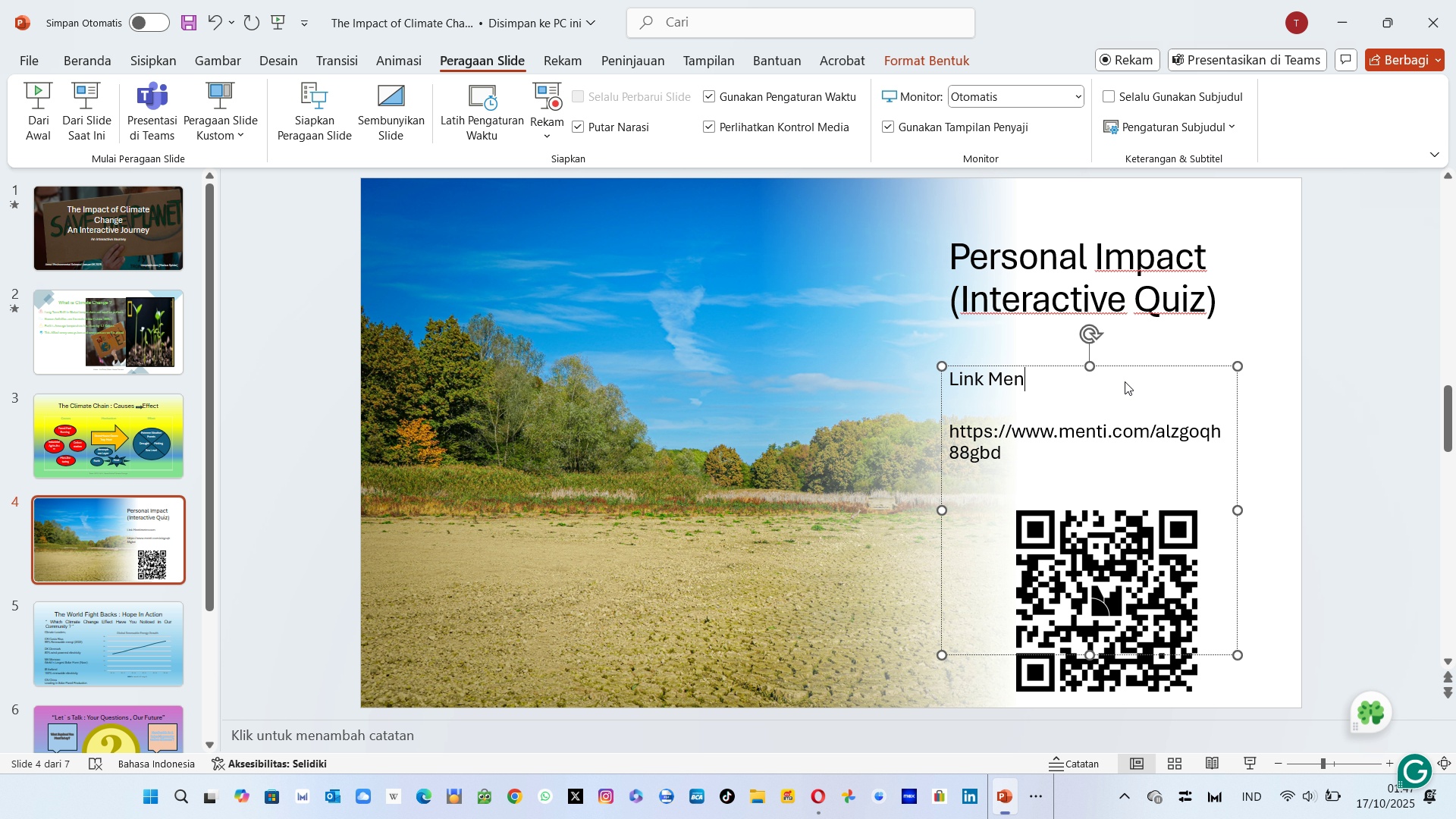 
key(Backspace)
 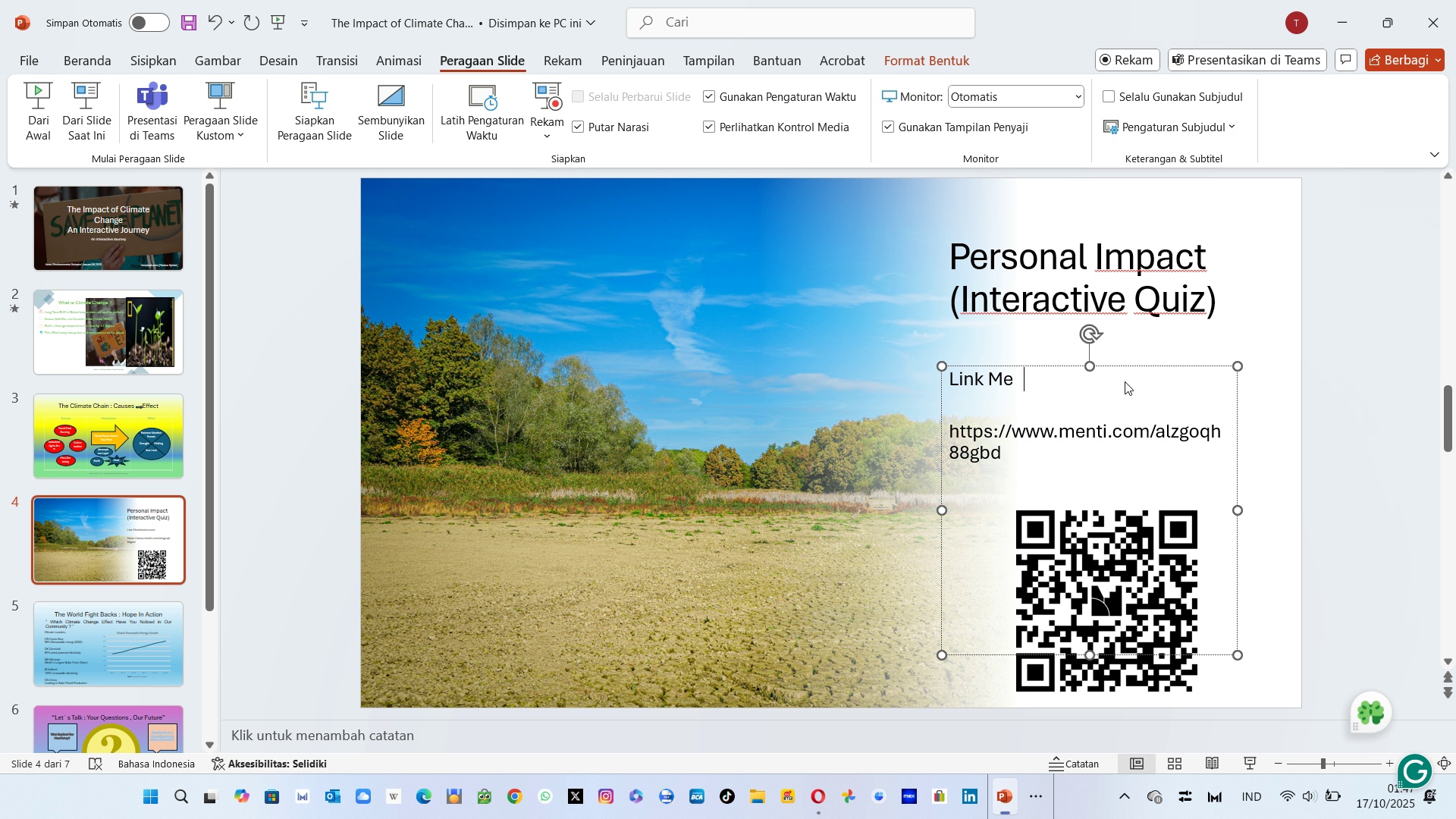 
key(Backspace)
 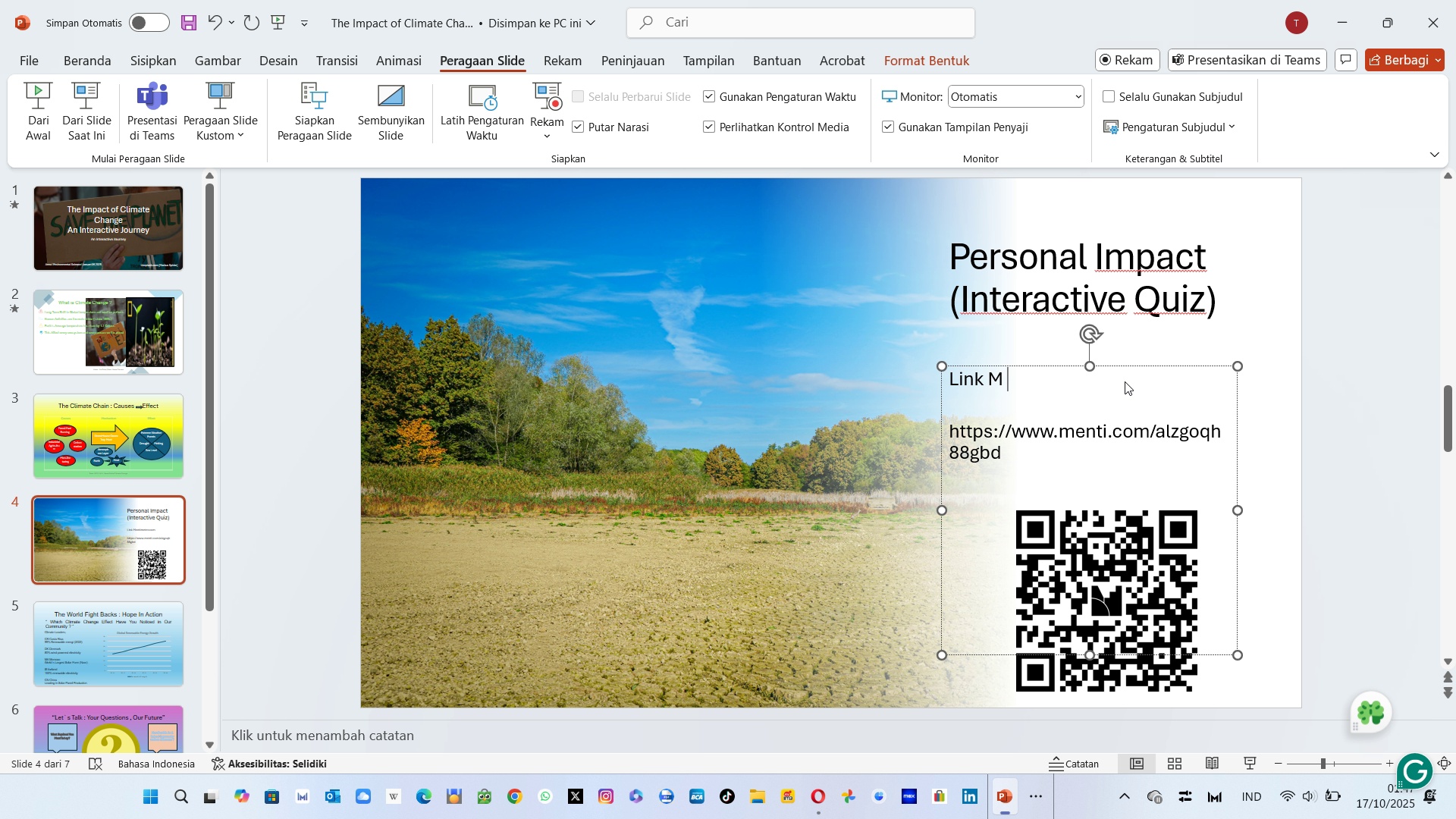 
key(Backspace)
 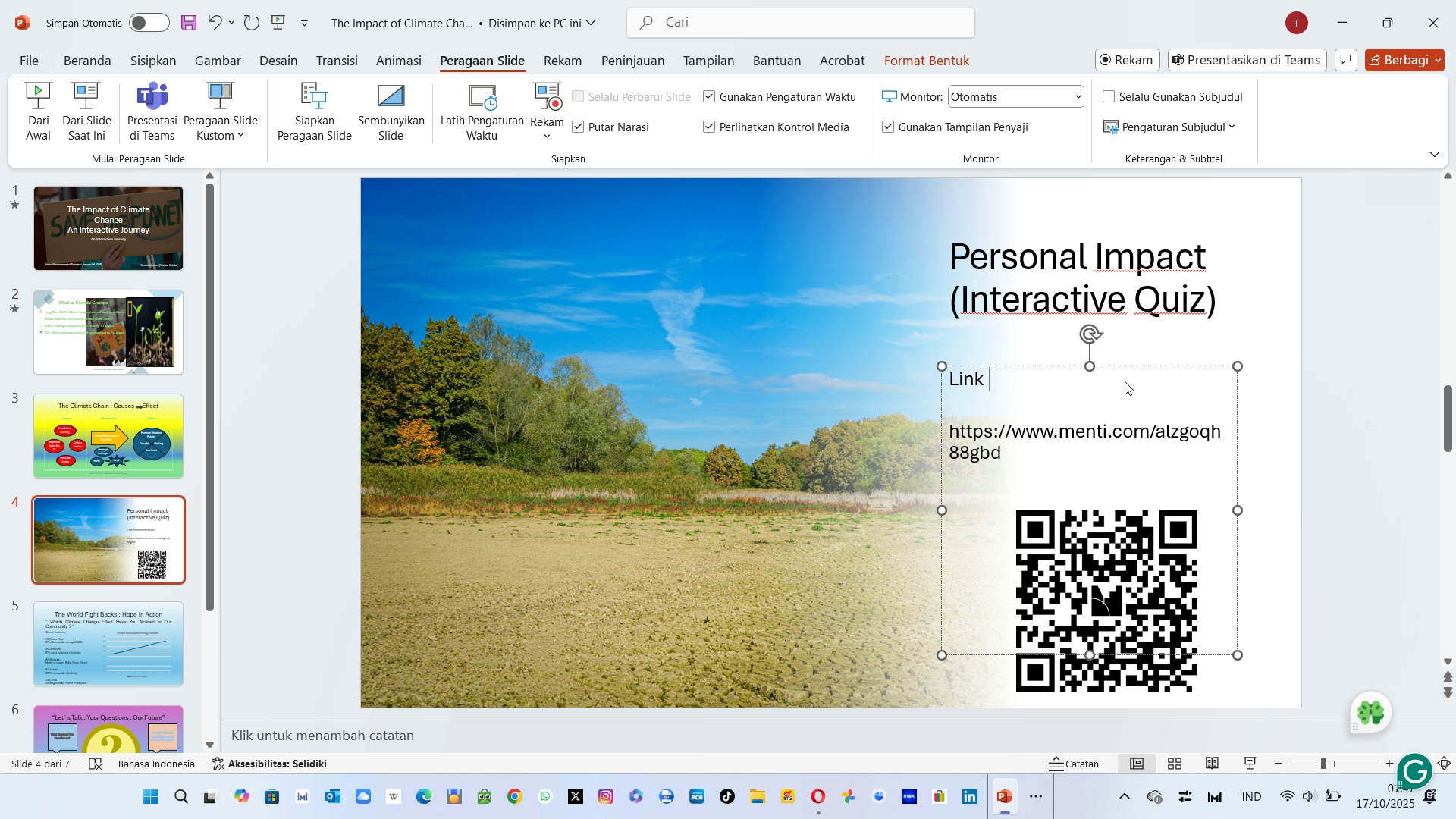 
key(Backspace)
 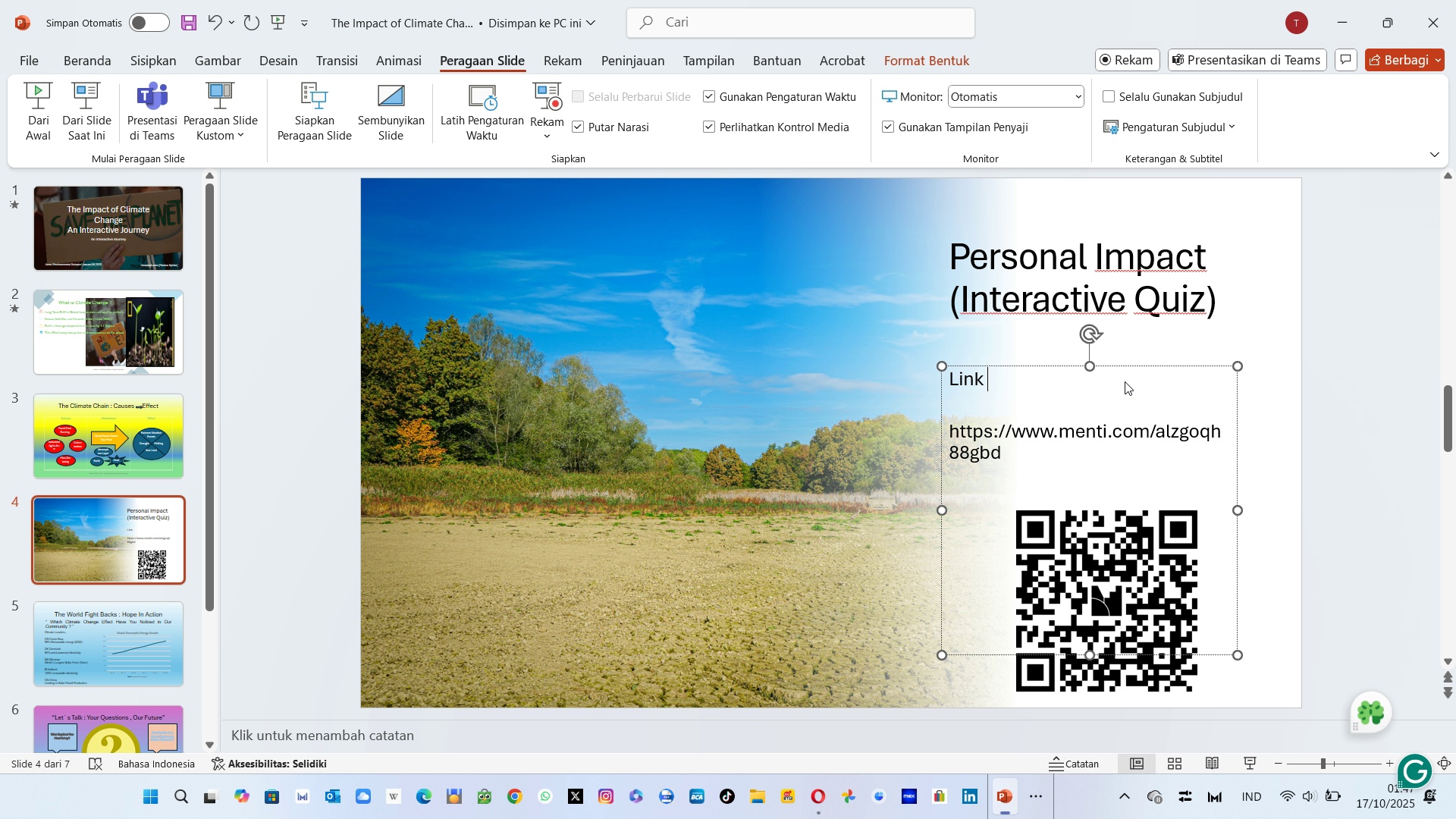 
hold_key(key=ShiftLeft, duration=1.34)
left_click([1125, 381])
 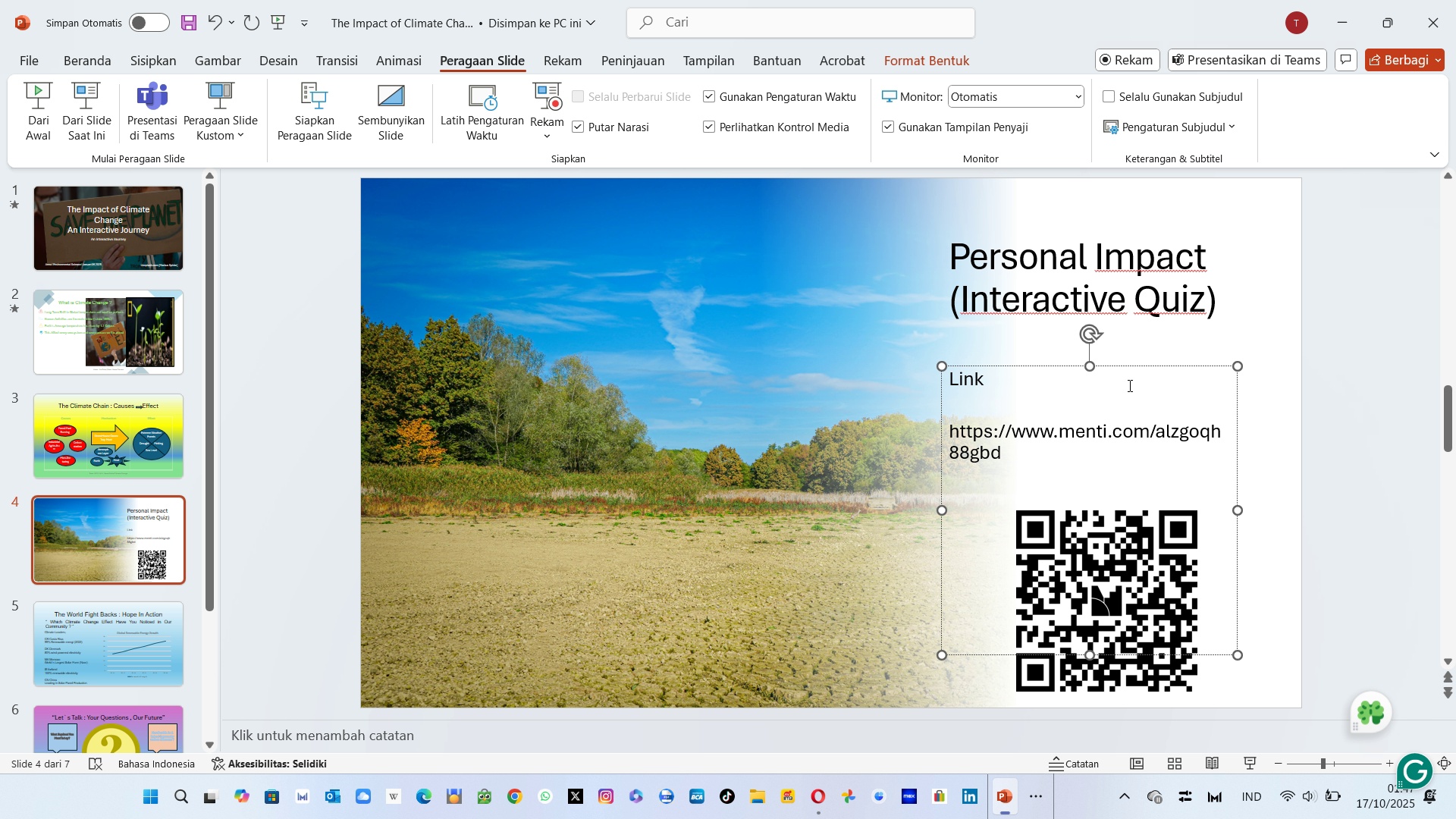 
type(Quiz)
key(Backspace)
key(Backspace)
key(Backspace)
key(Backspace)
type(Poll Qu)
key(Backspace)
key(Backspace)
type(, QUiz :)
 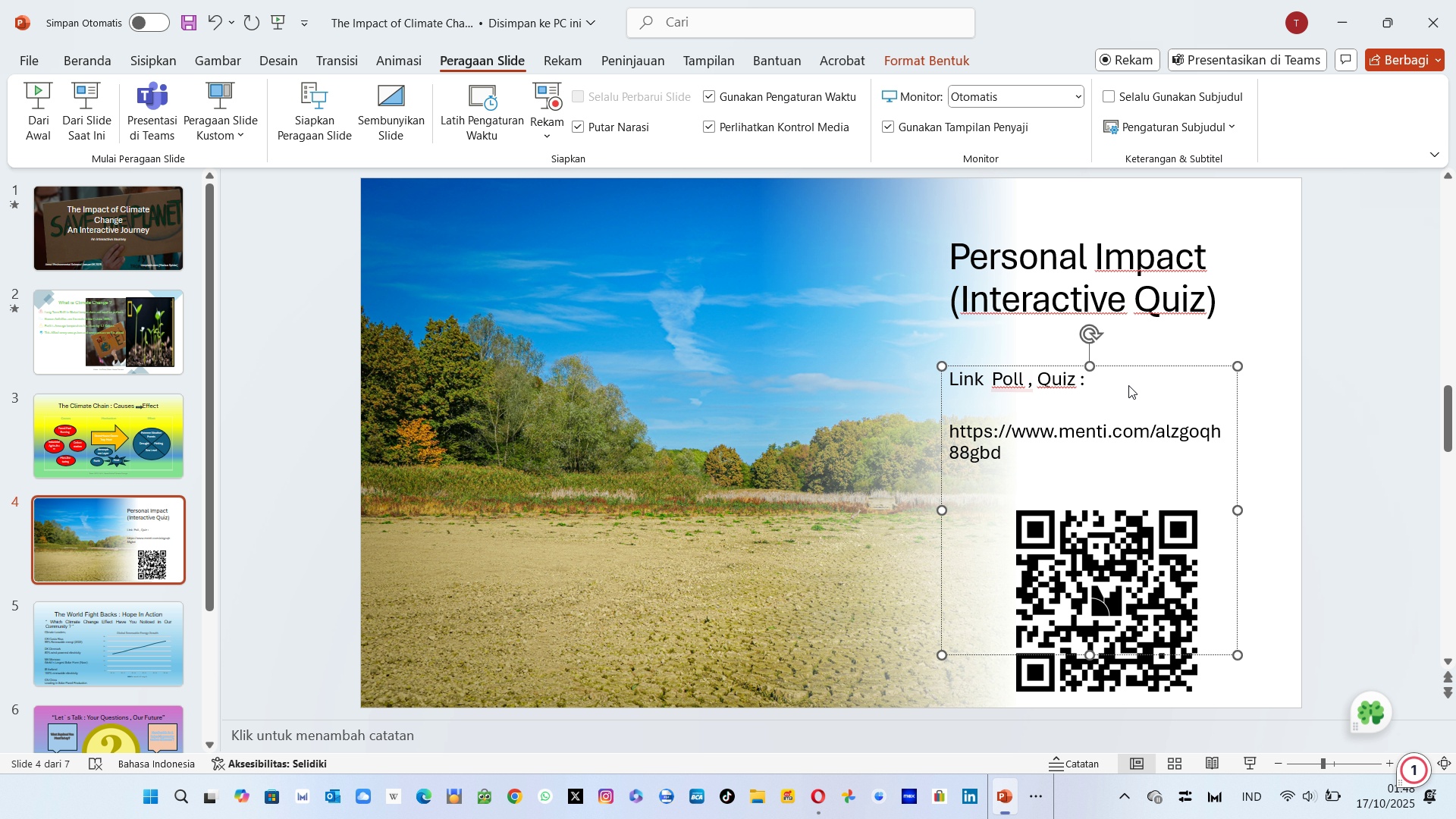 